 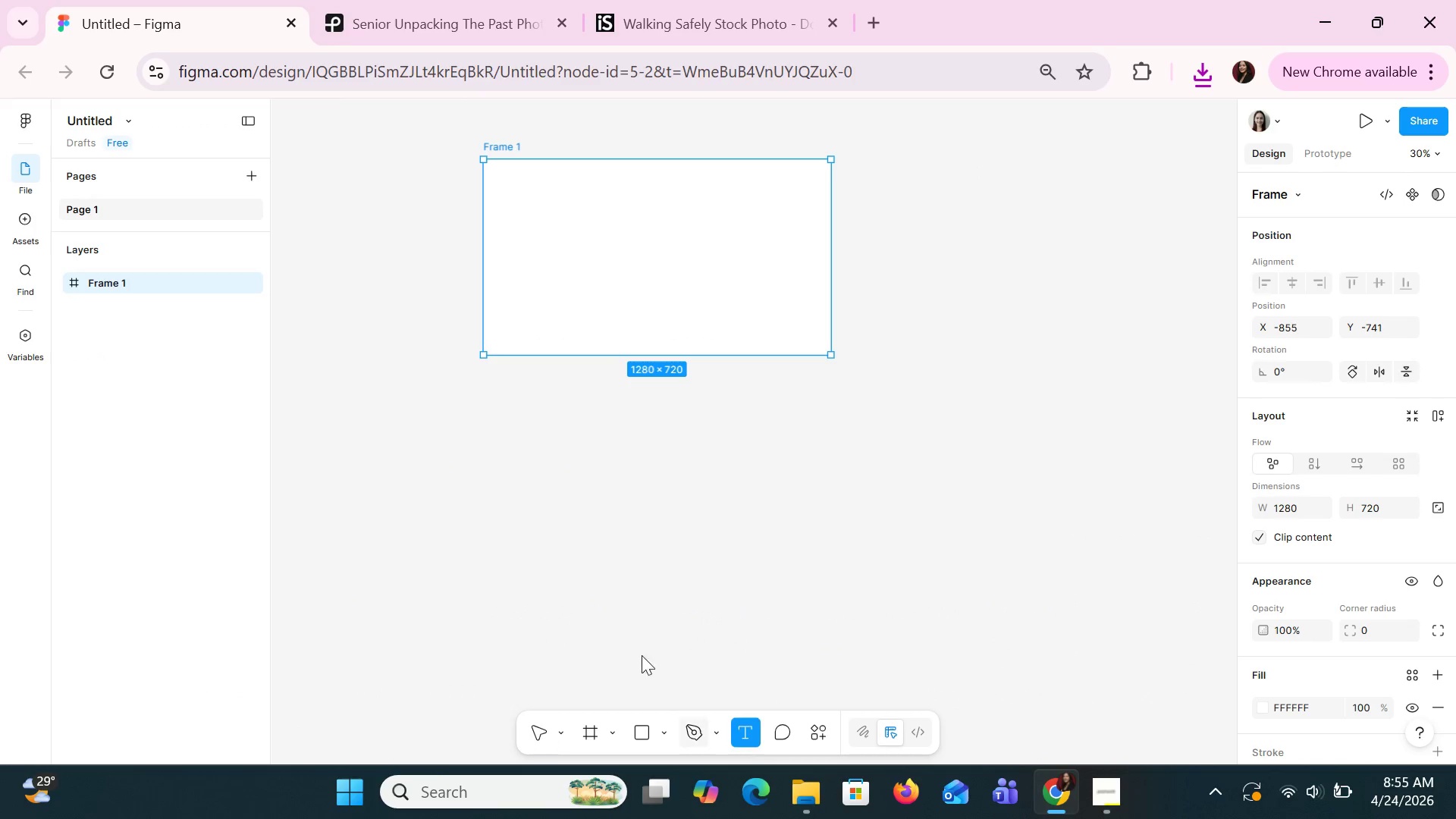 
left_click_drag(start_coordinate=[507, 177], to_coordinate=[665, 204])
 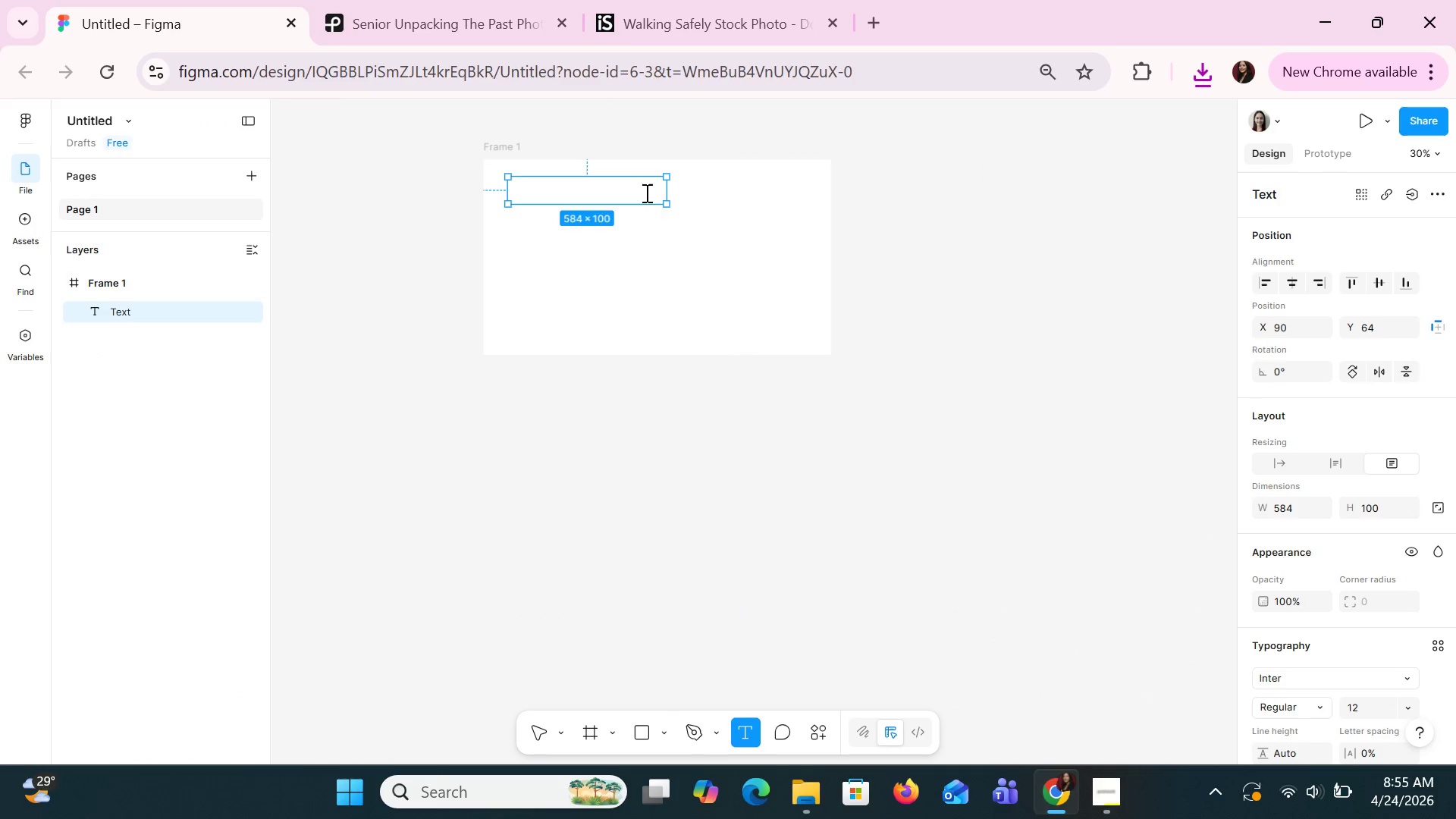 
left_click([644, 191])
 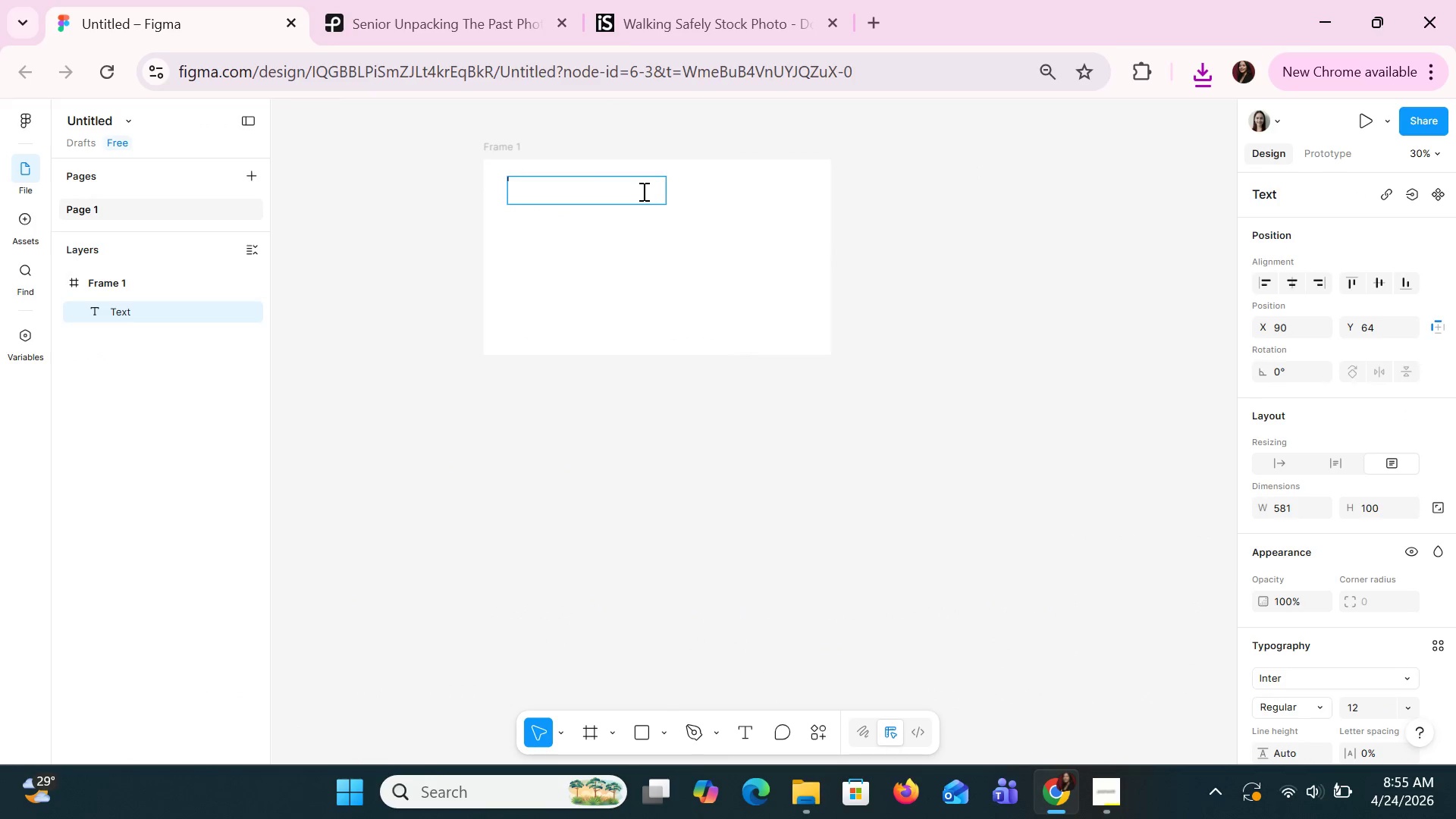 
key(Control+V)
 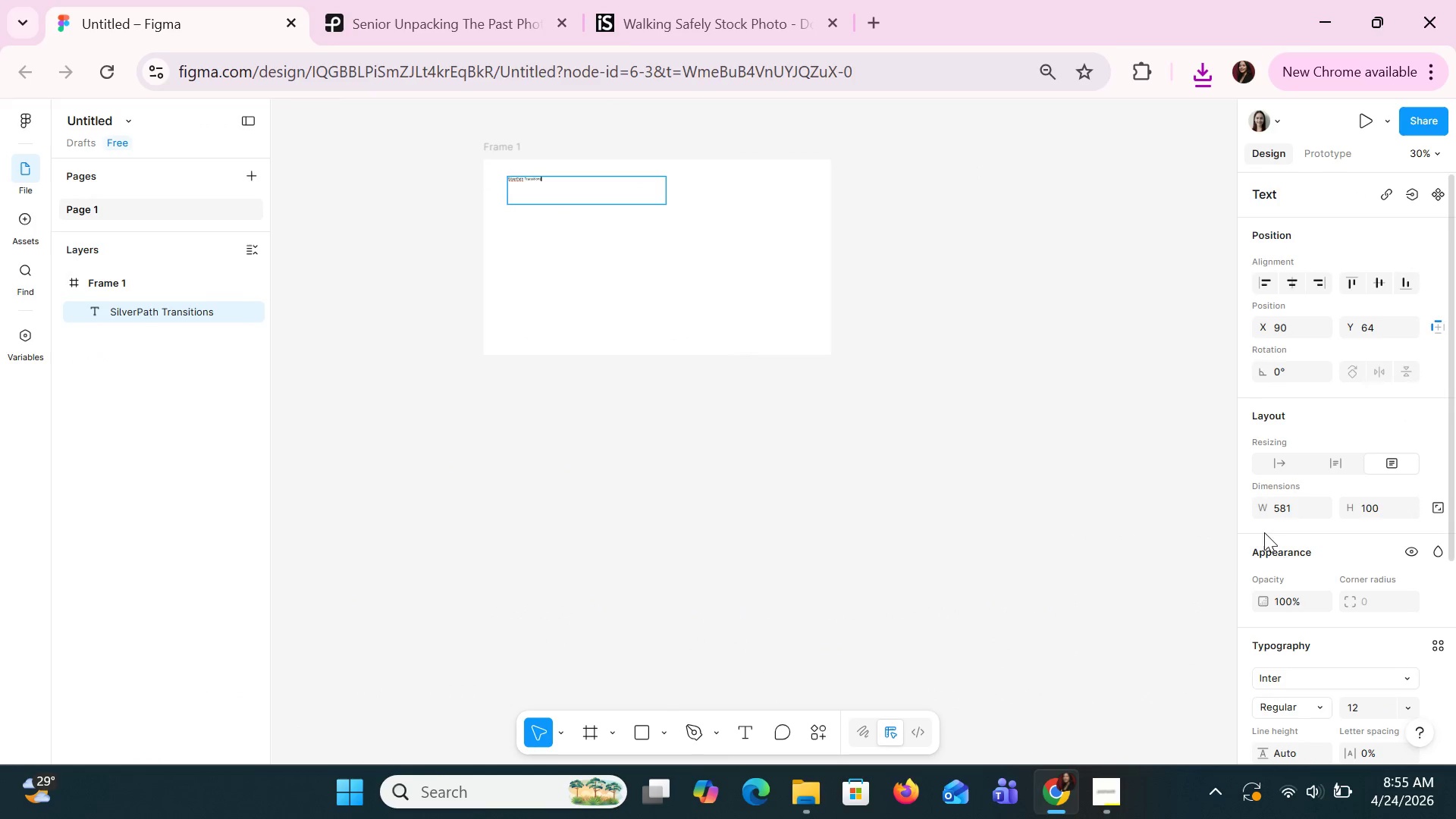 
left_click([630, 259])
 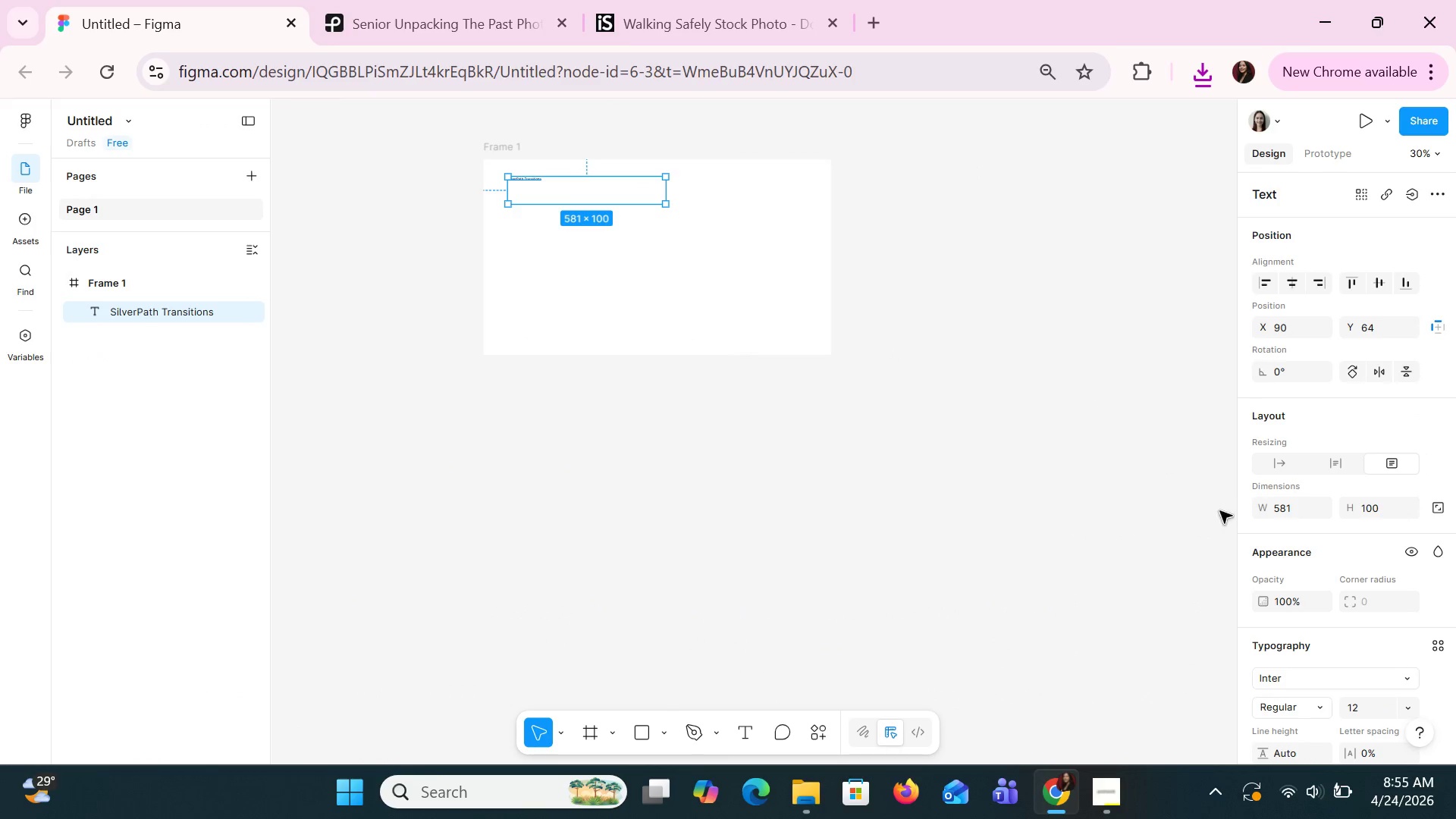 
scroll: coordinate [1408, 621], scroll_direction: none, amount: 0.0
 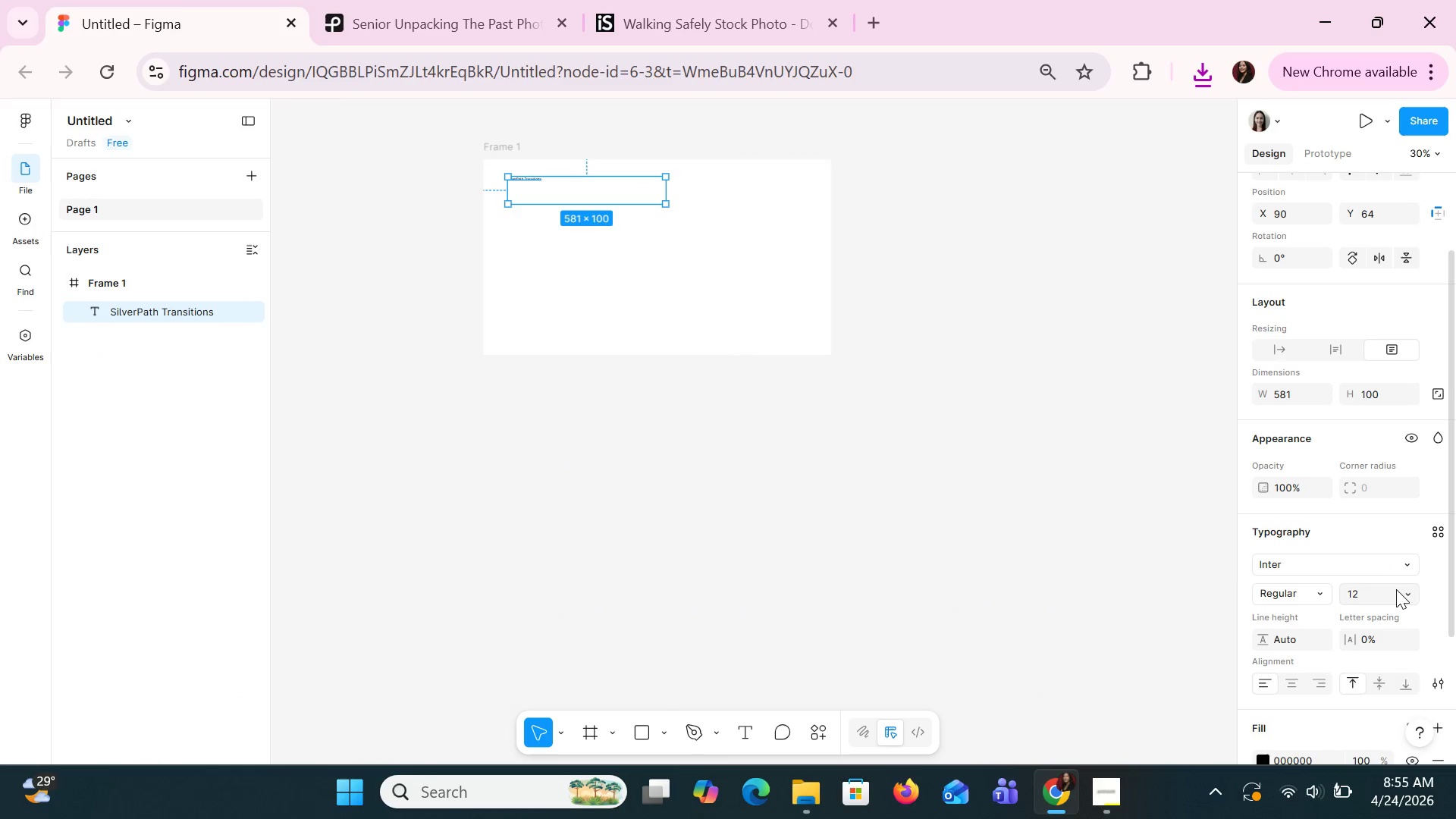 
left_click([1412, 601])
 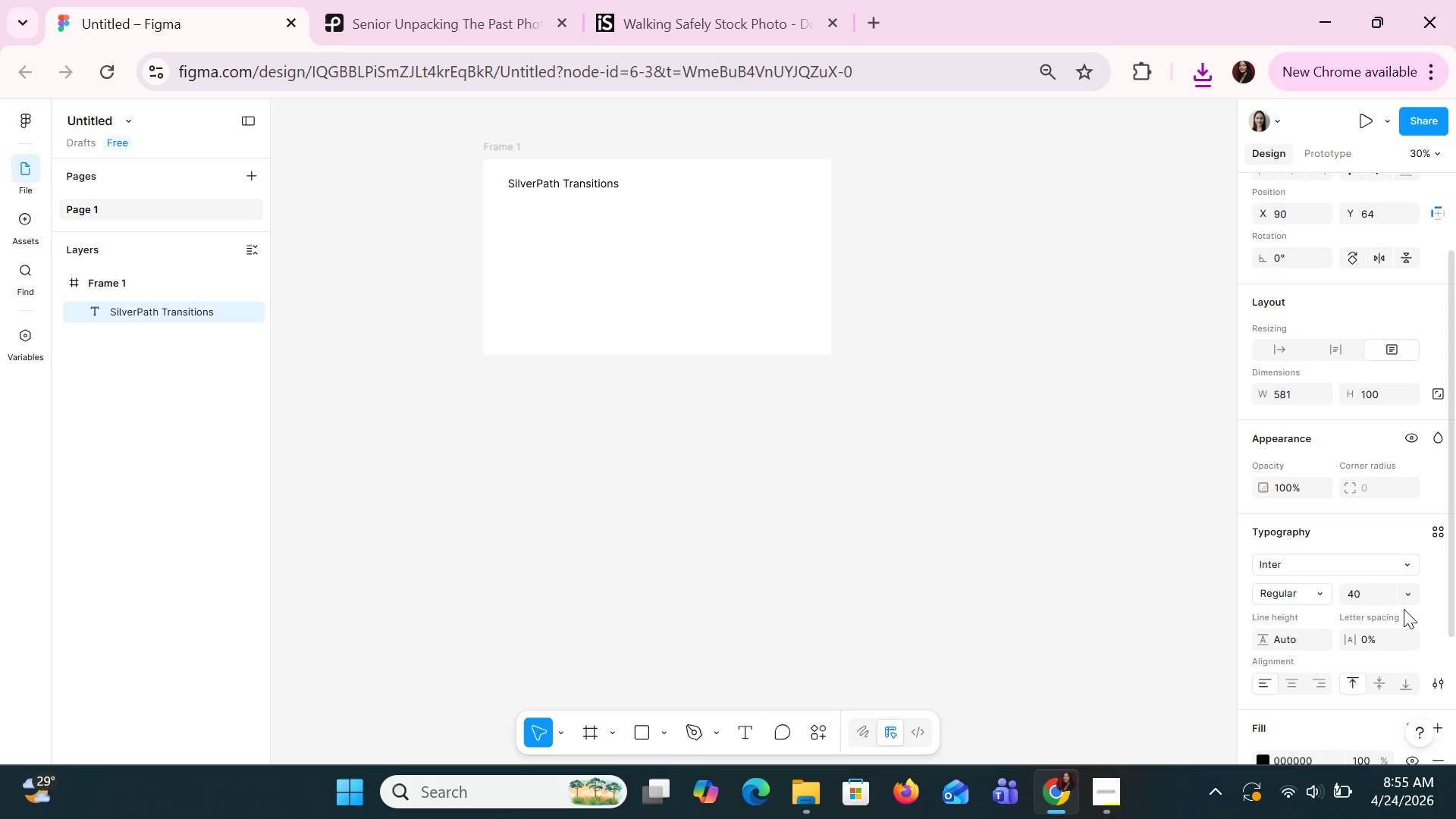 
left_click([1408, 593])
 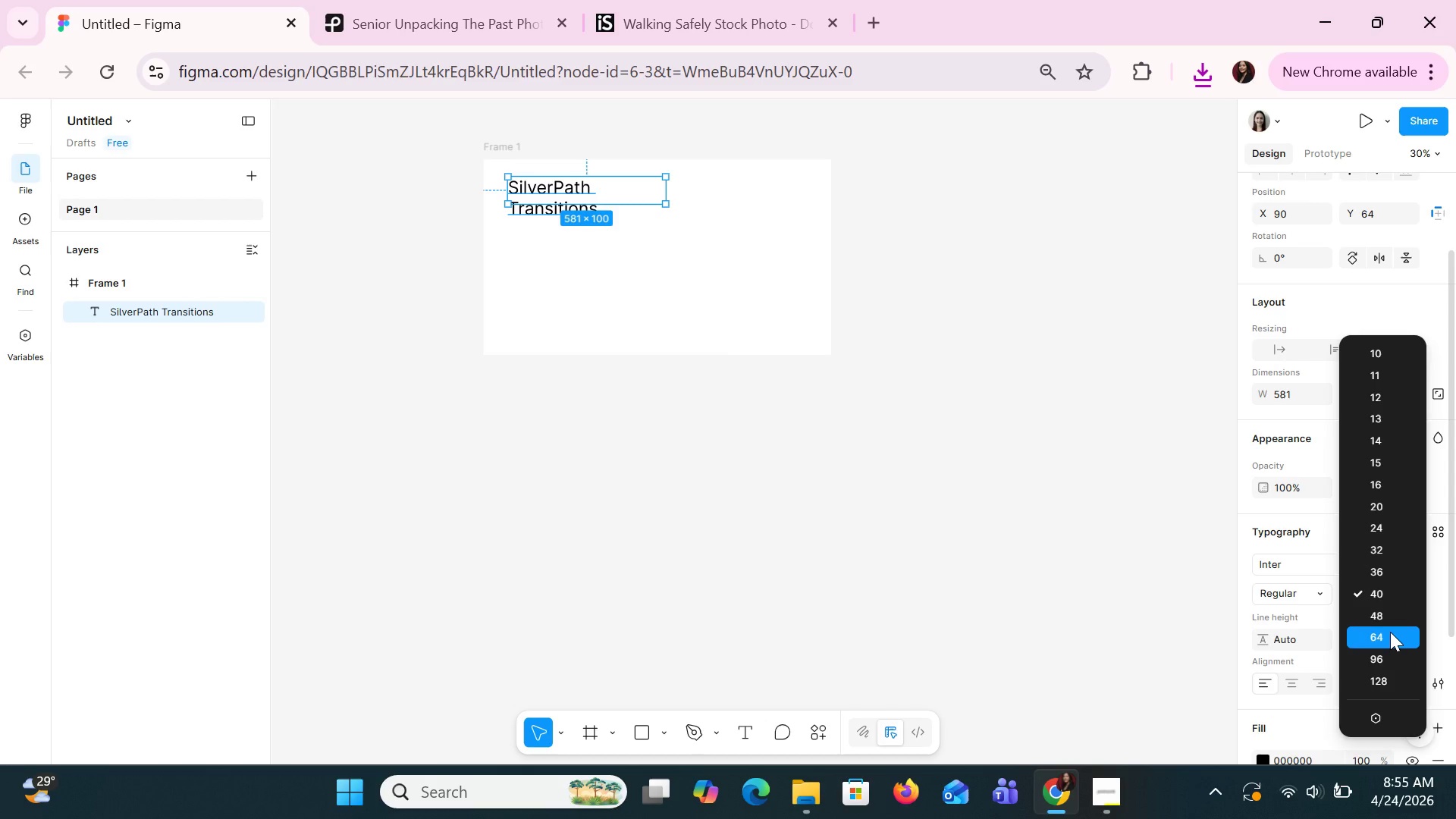 
wait(7.11)
 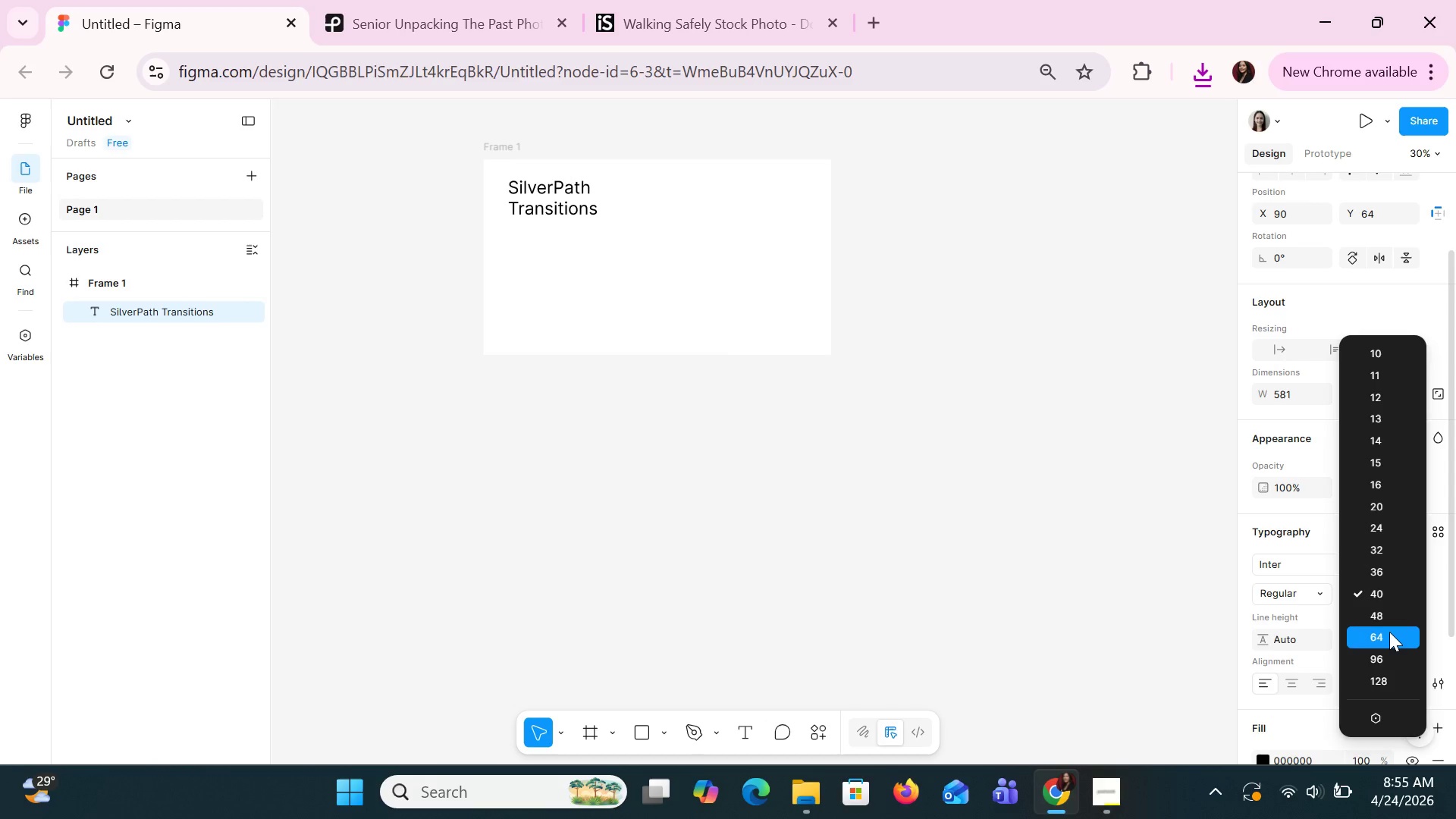 
left_click([1390, 614])
 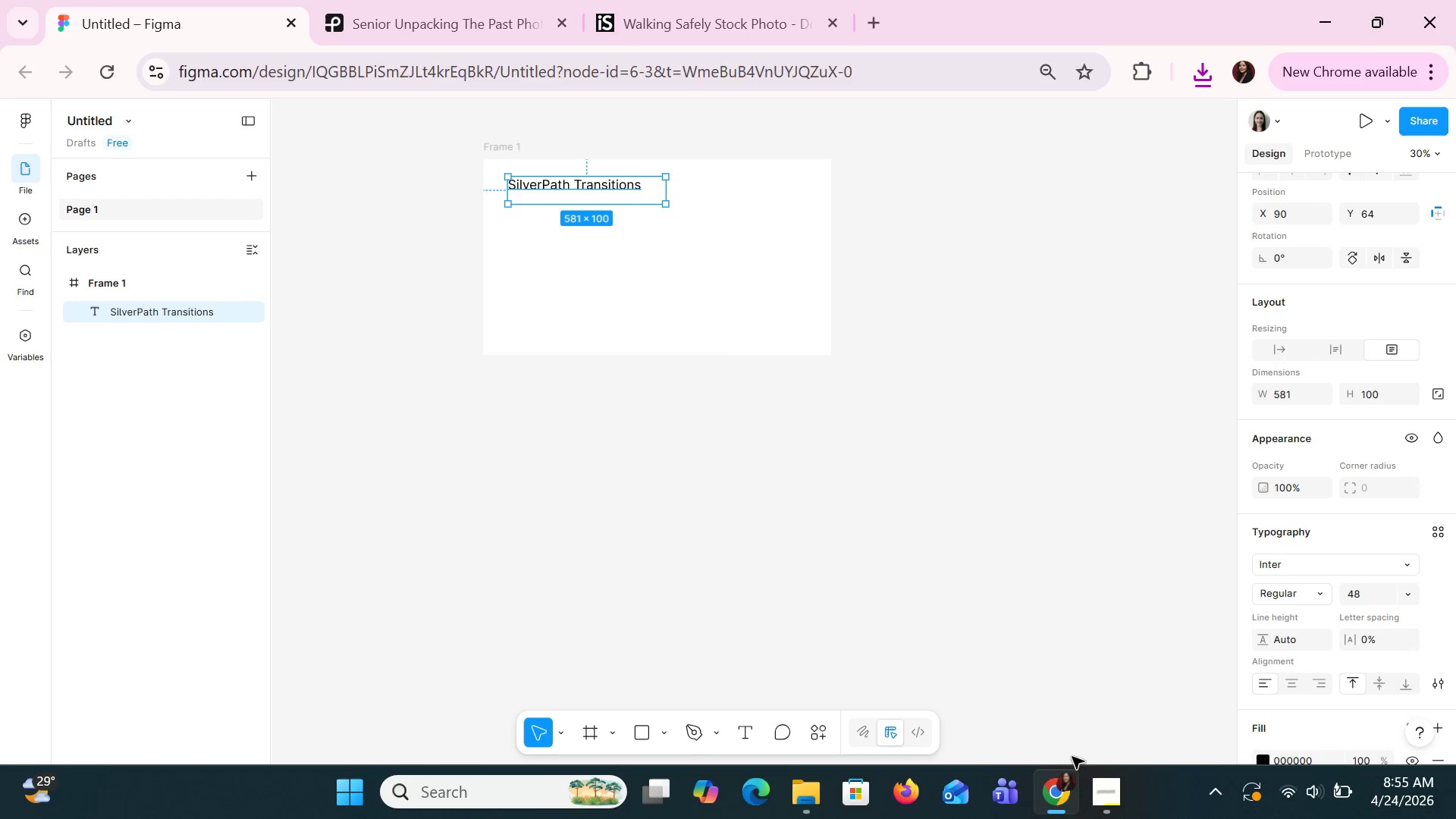 
left_click([802, 788])
 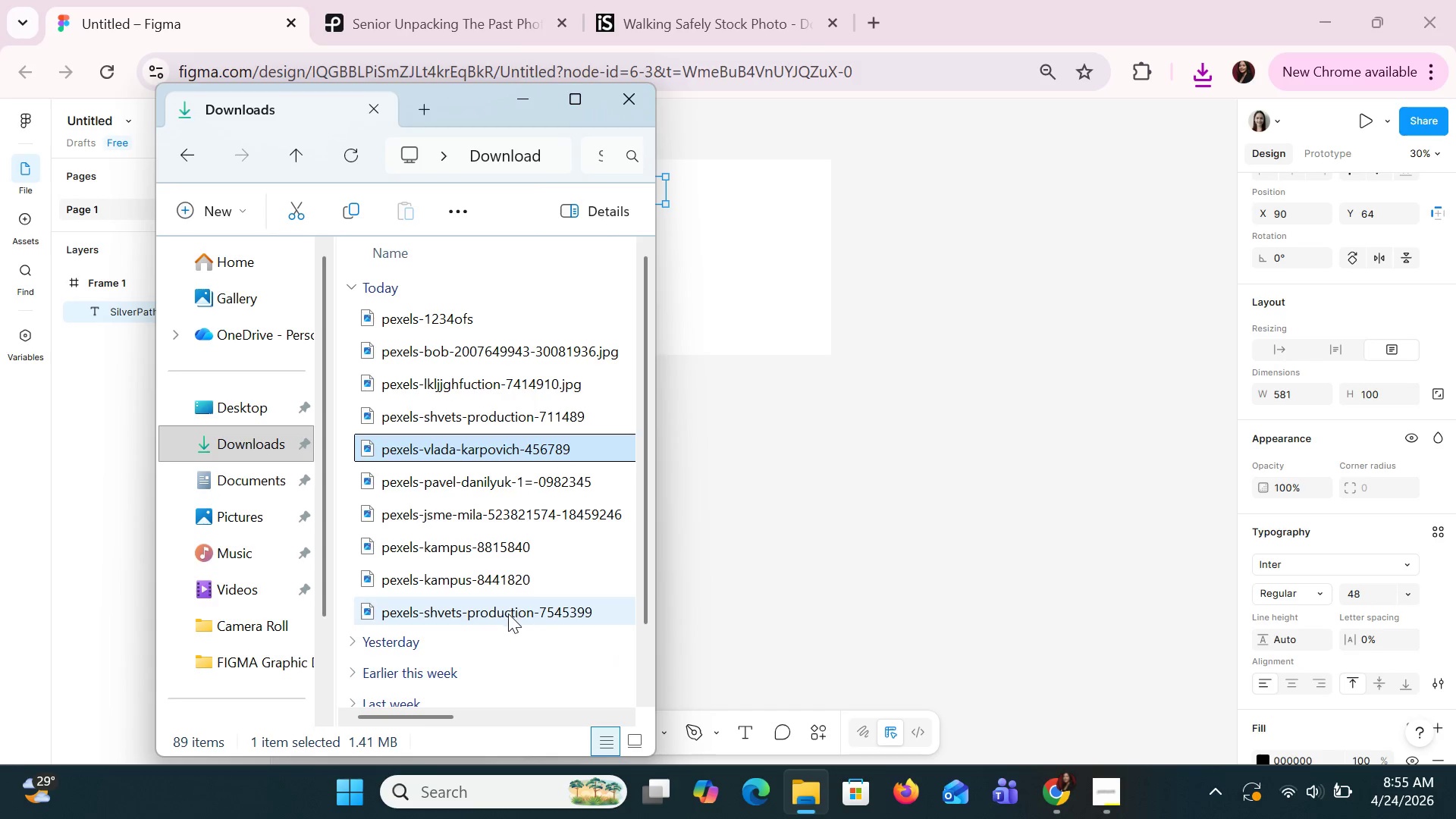 
double_click([508, 613])
 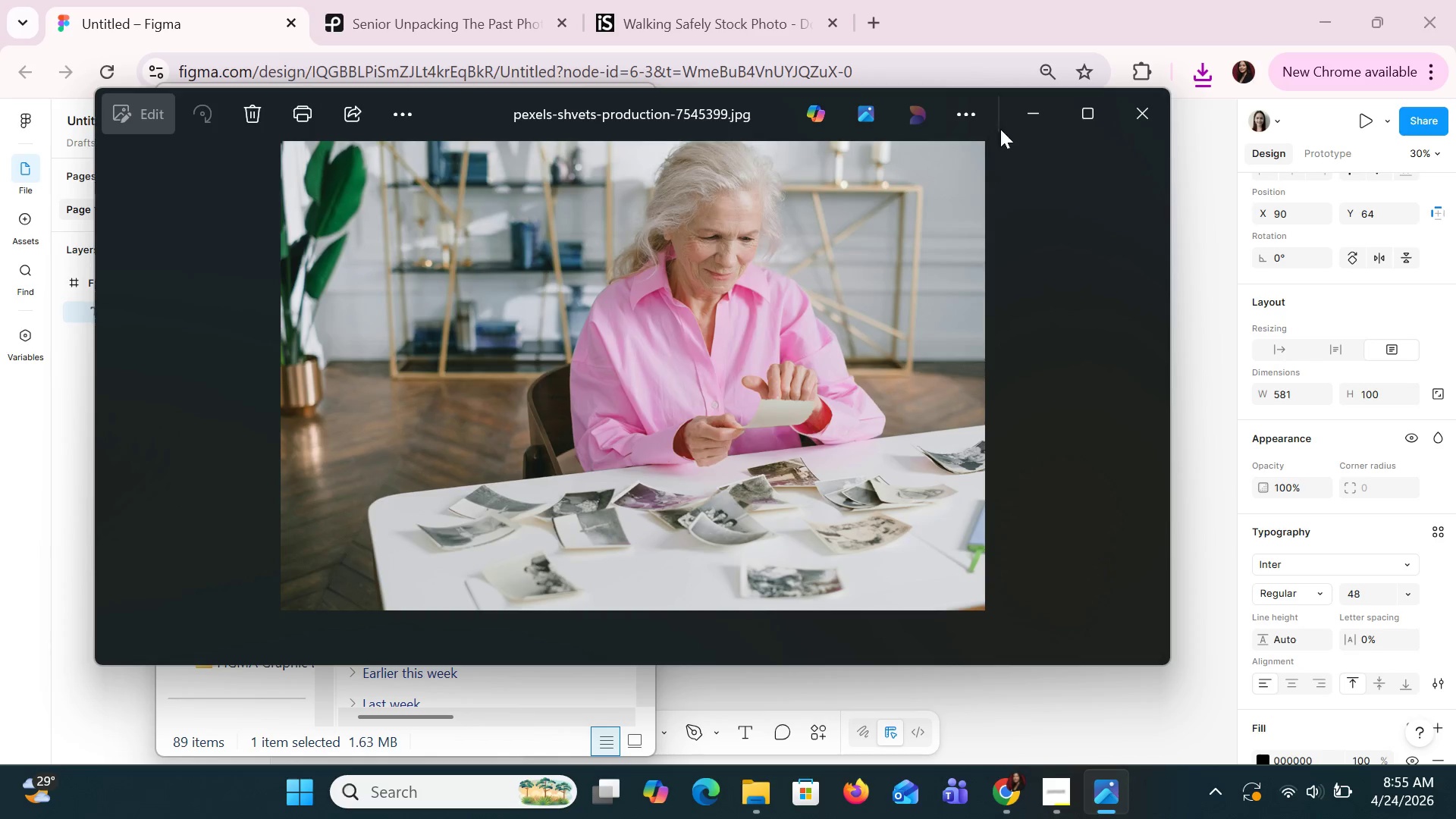 
left_click([1157, 123])
 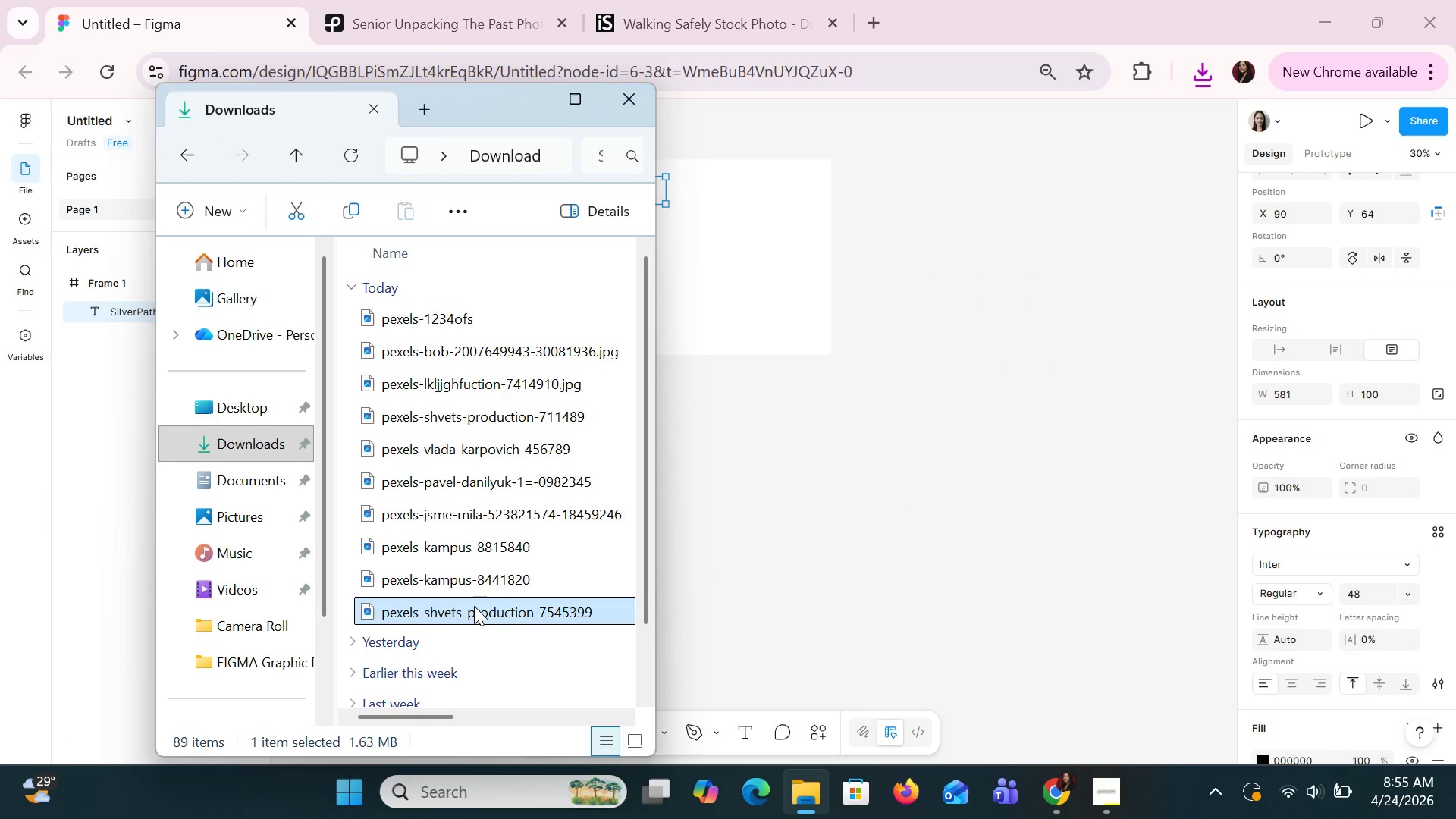 
left_click_drag(start_coordinate=[475, 612], to_coordinate=[694, 257])
 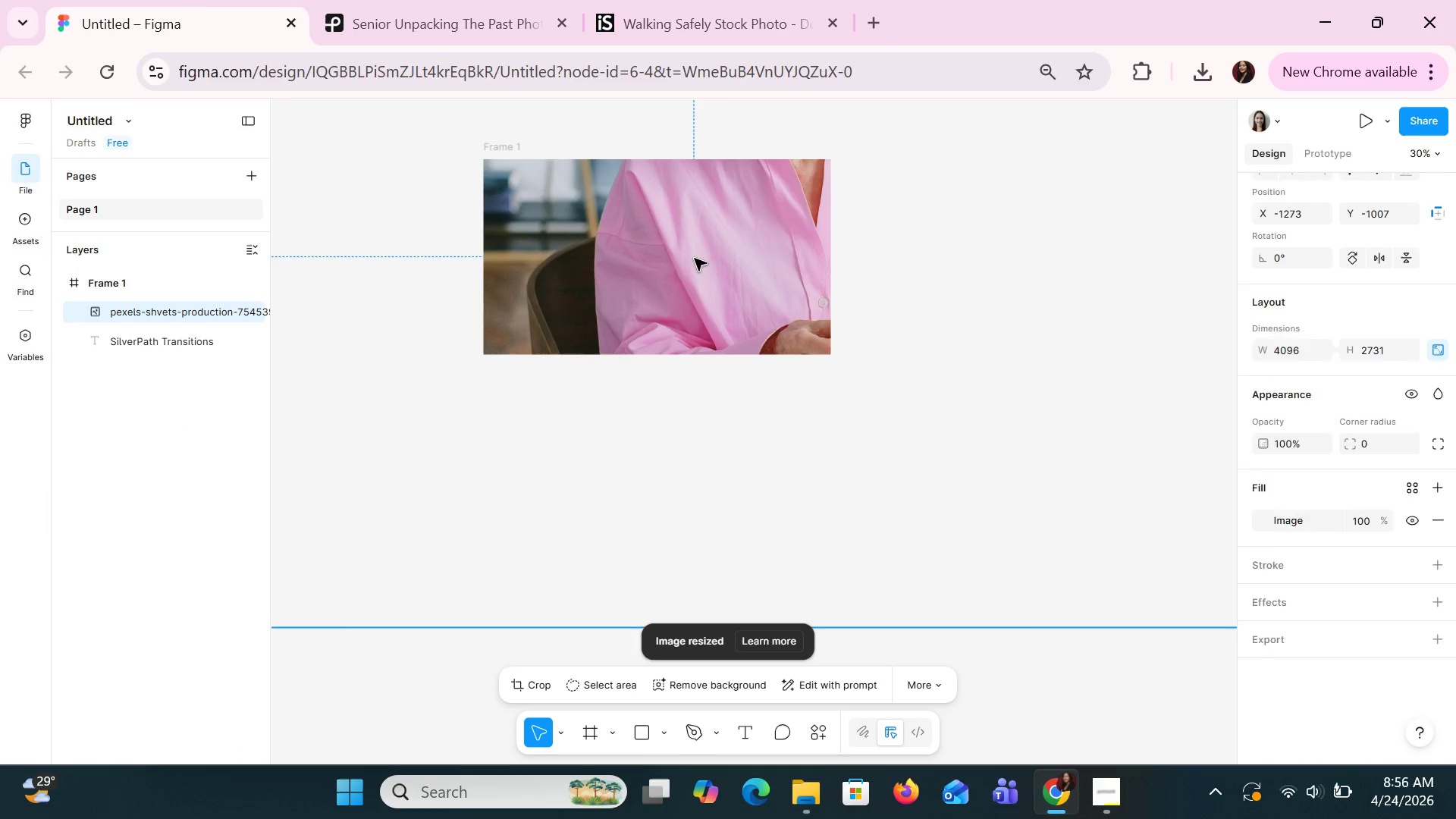 
hold_key(key=ControlLeft, duration=0.72)
scroll: coordinate [694, 258], scroll_direction: down, amount: 5.0
 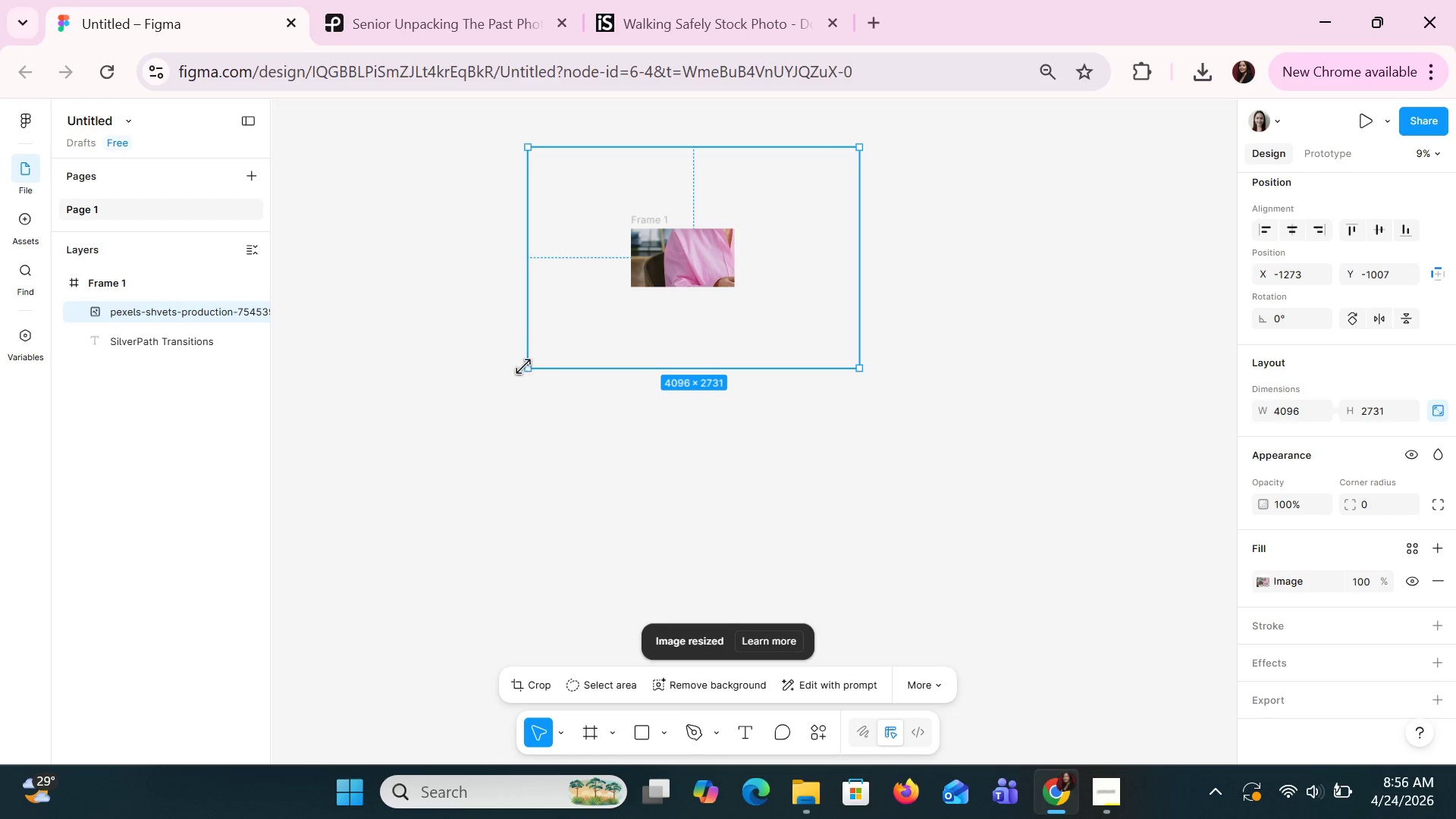 
left_click_drag(start_coordinate=[523, 366], to_coordinate=[657, 259])
 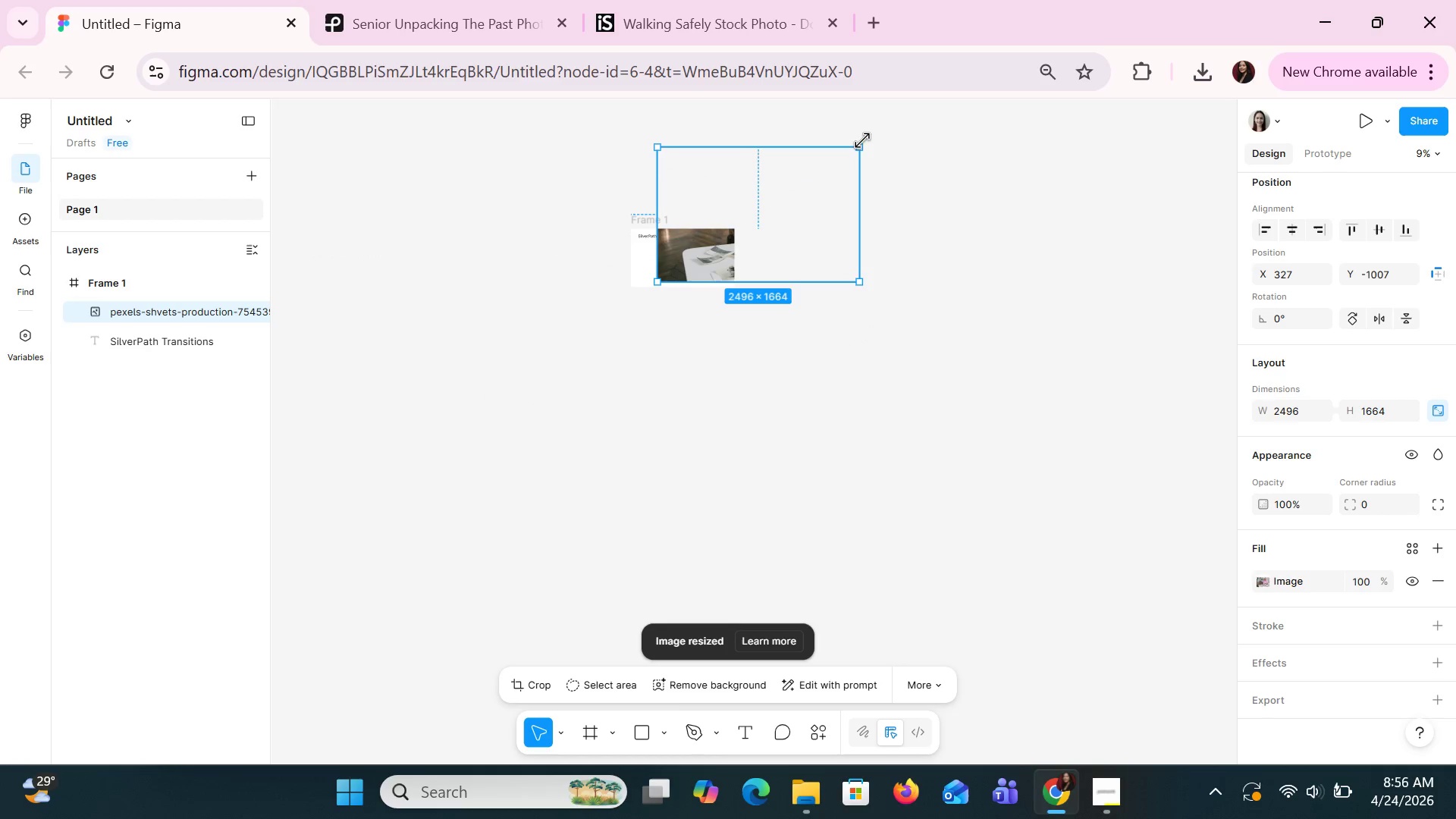 
left_click_drag(start_coordinate=[863, 142], to_coordinate=[665, 239])
 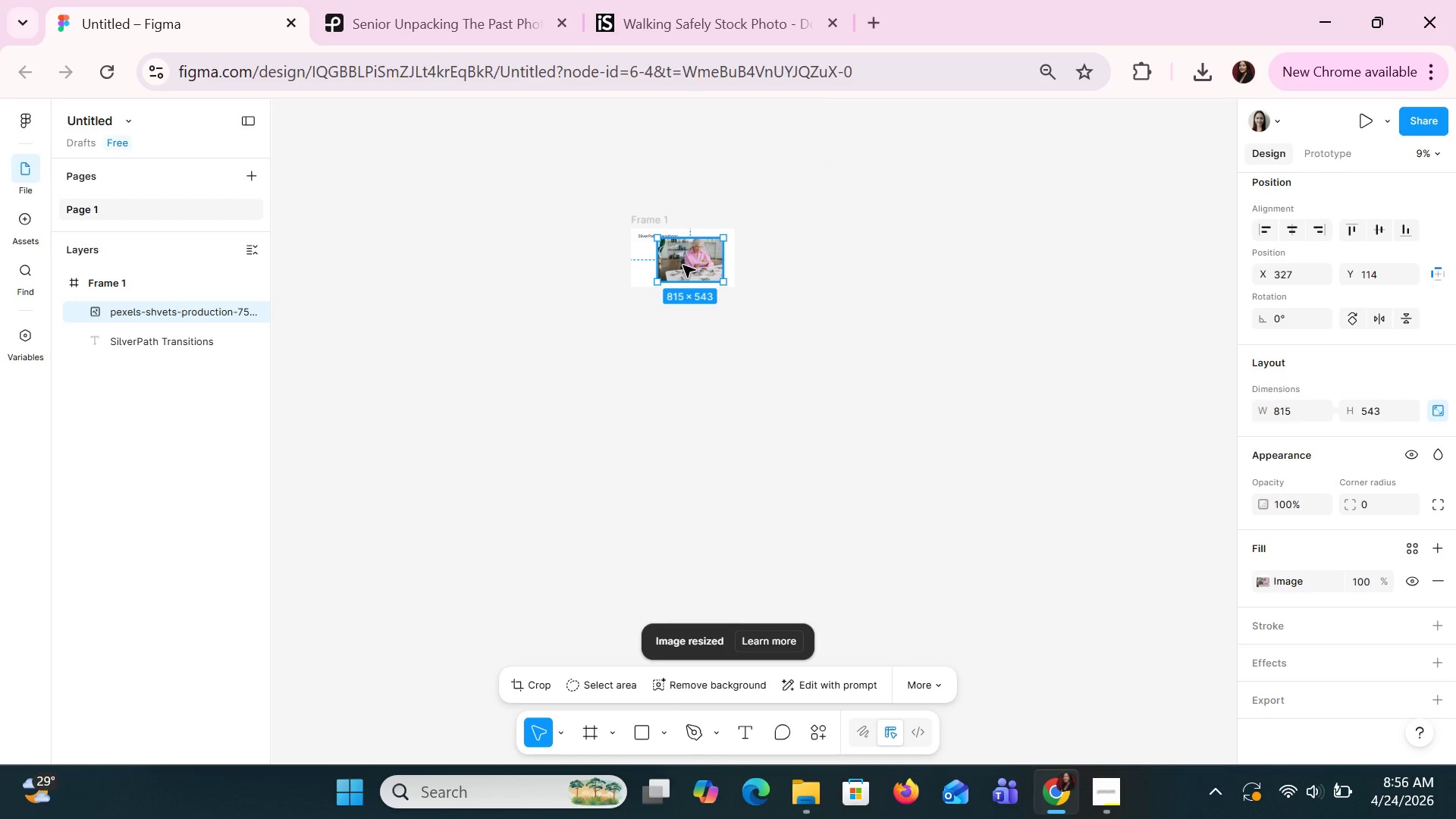 
left_click_drag(start_coordinate=[682, 265], to_coordinate=[654, 255])
 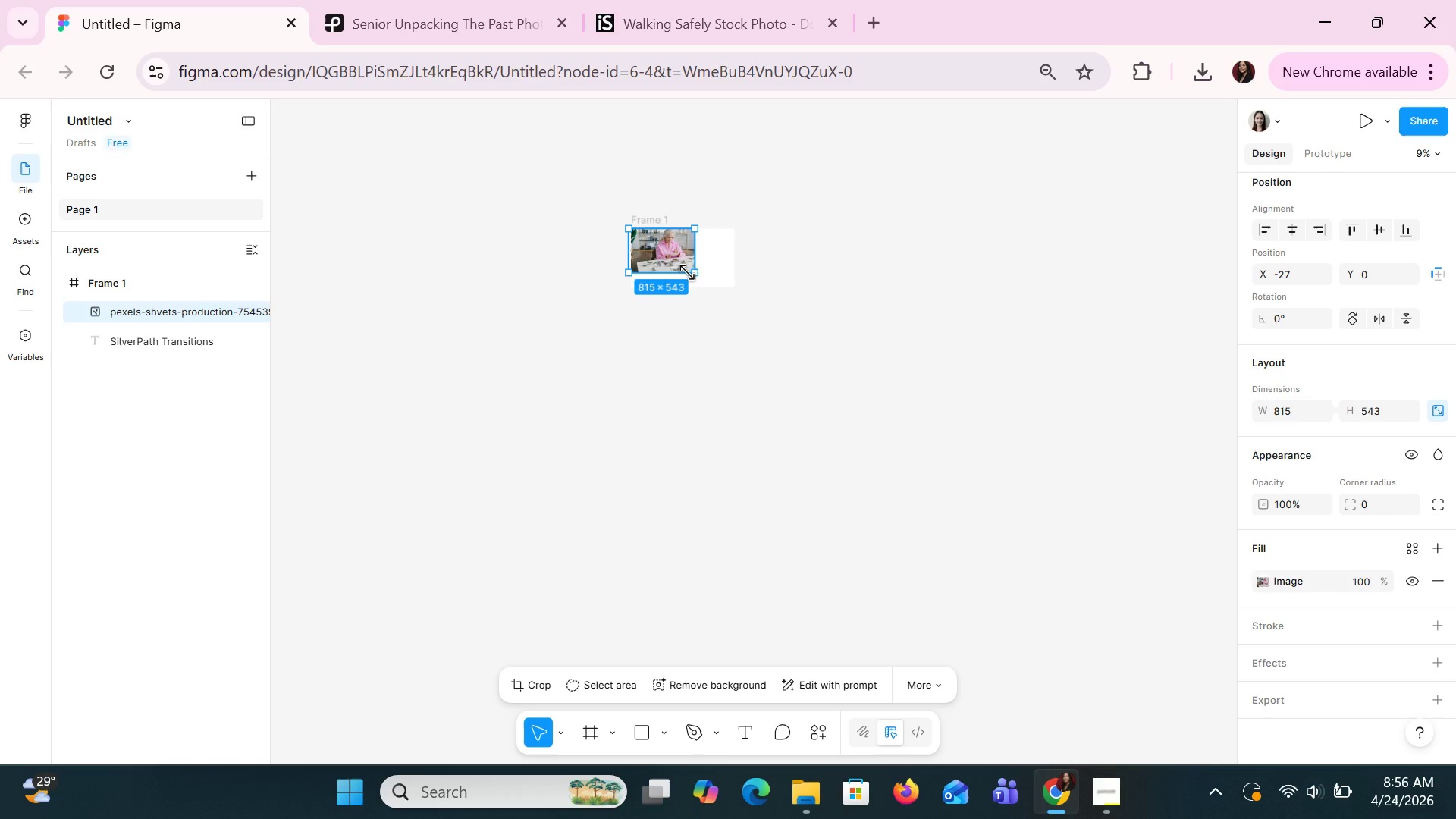 
left_click_drag(start_coordinate=[695, 262], to_coordinate=[701, 264])
 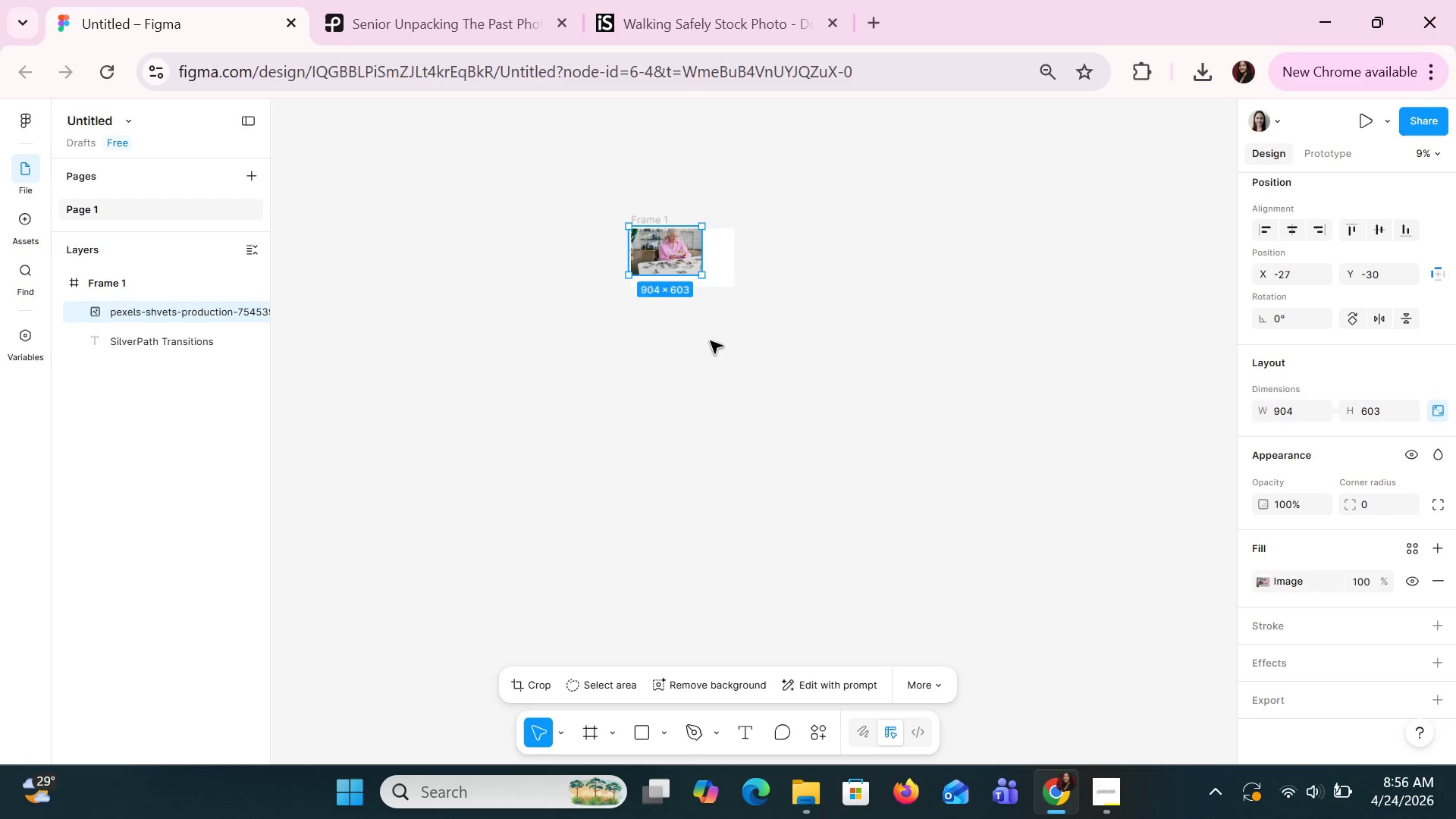 
hold_key(key=ControlLeft, duration=0.66)
scroll: coordinate [716, 344], scroll_direction: up, amount: 5.0
 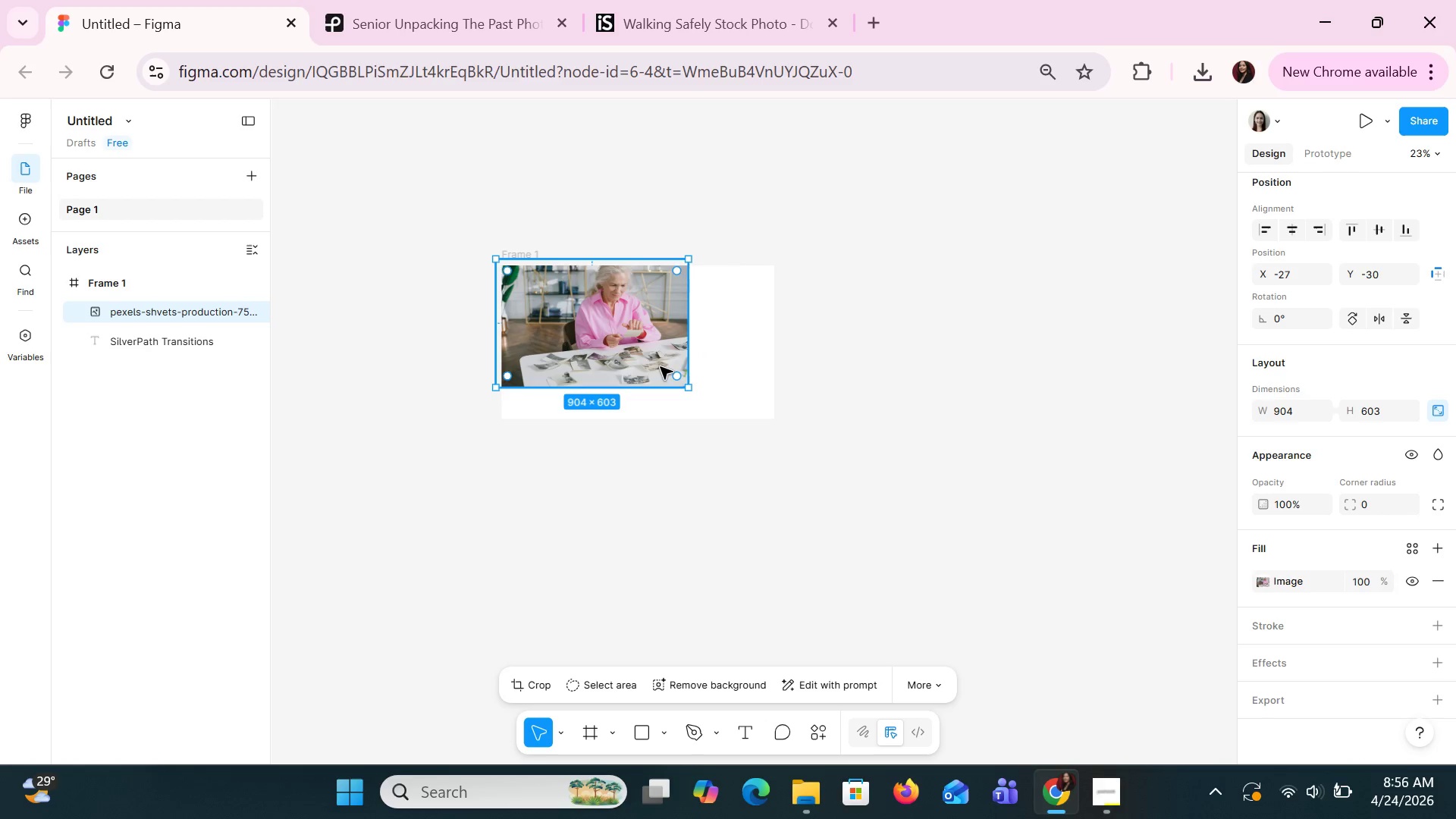 
left_click_drag(start_coordinate=[660, 366], to_coordinate=[667, 400])
 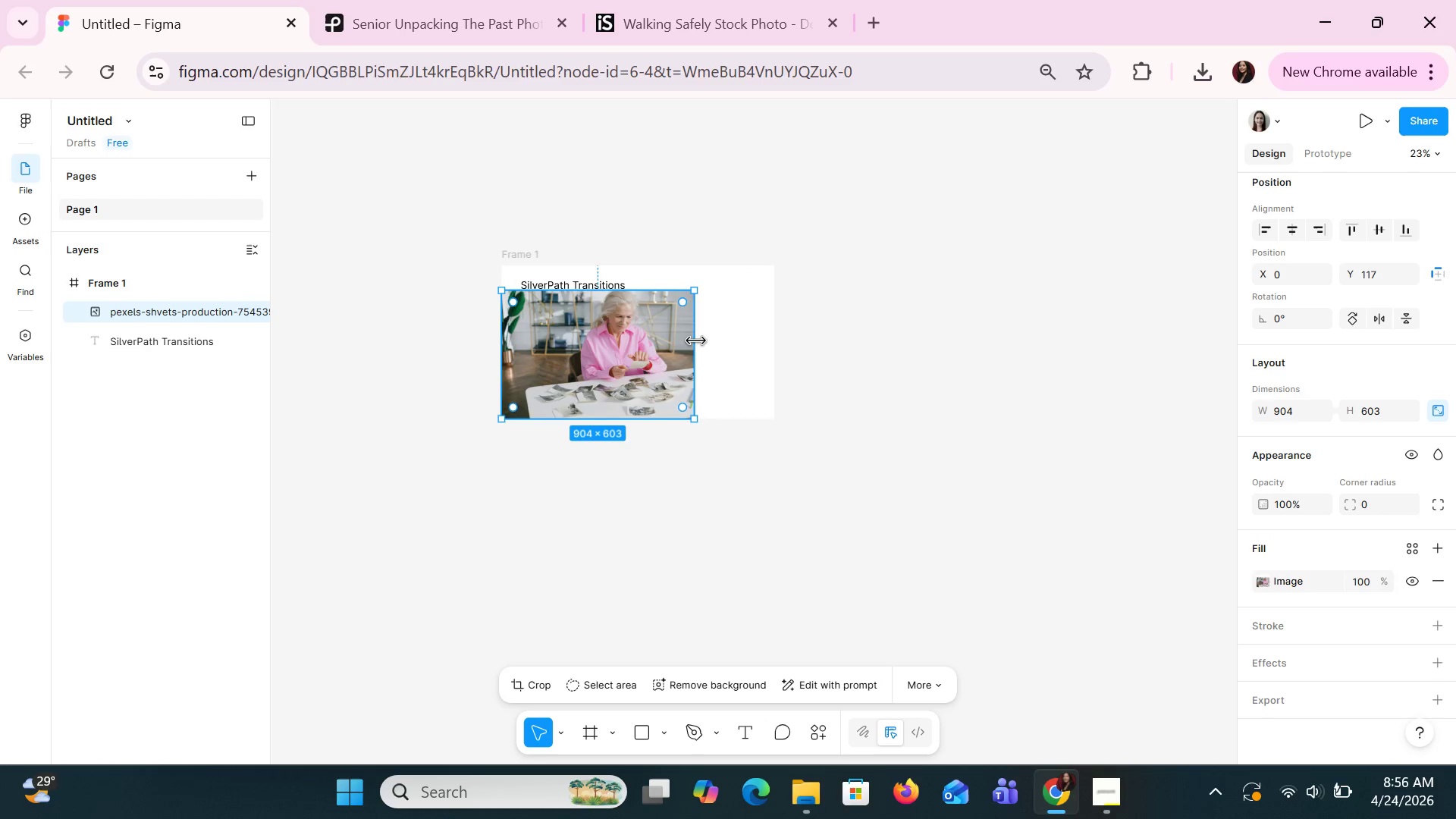 
left_click_drag(start_coordinate=[696, 341], to_coordinate=[756, 347])
 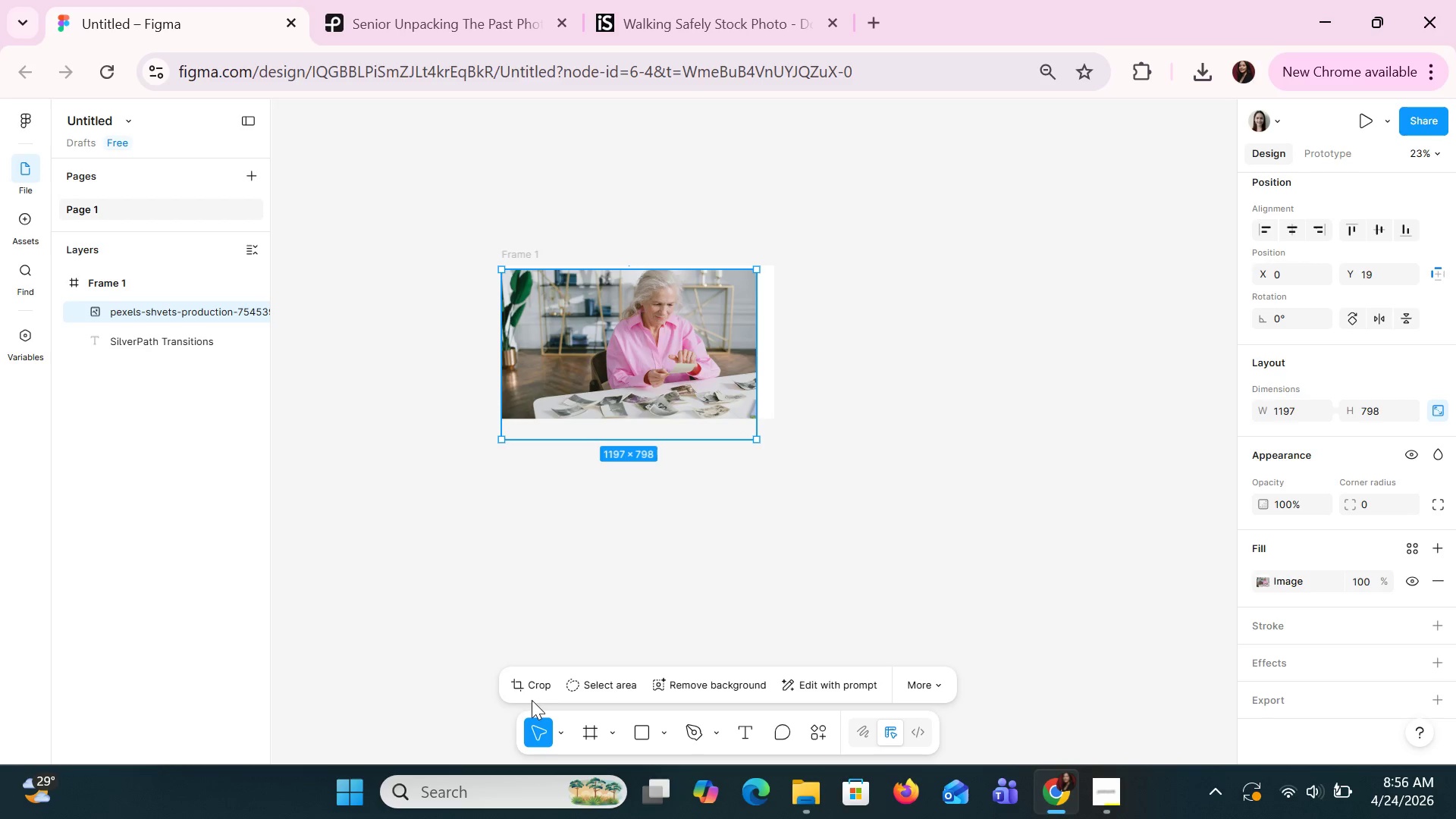 
double_click([531, 692])
 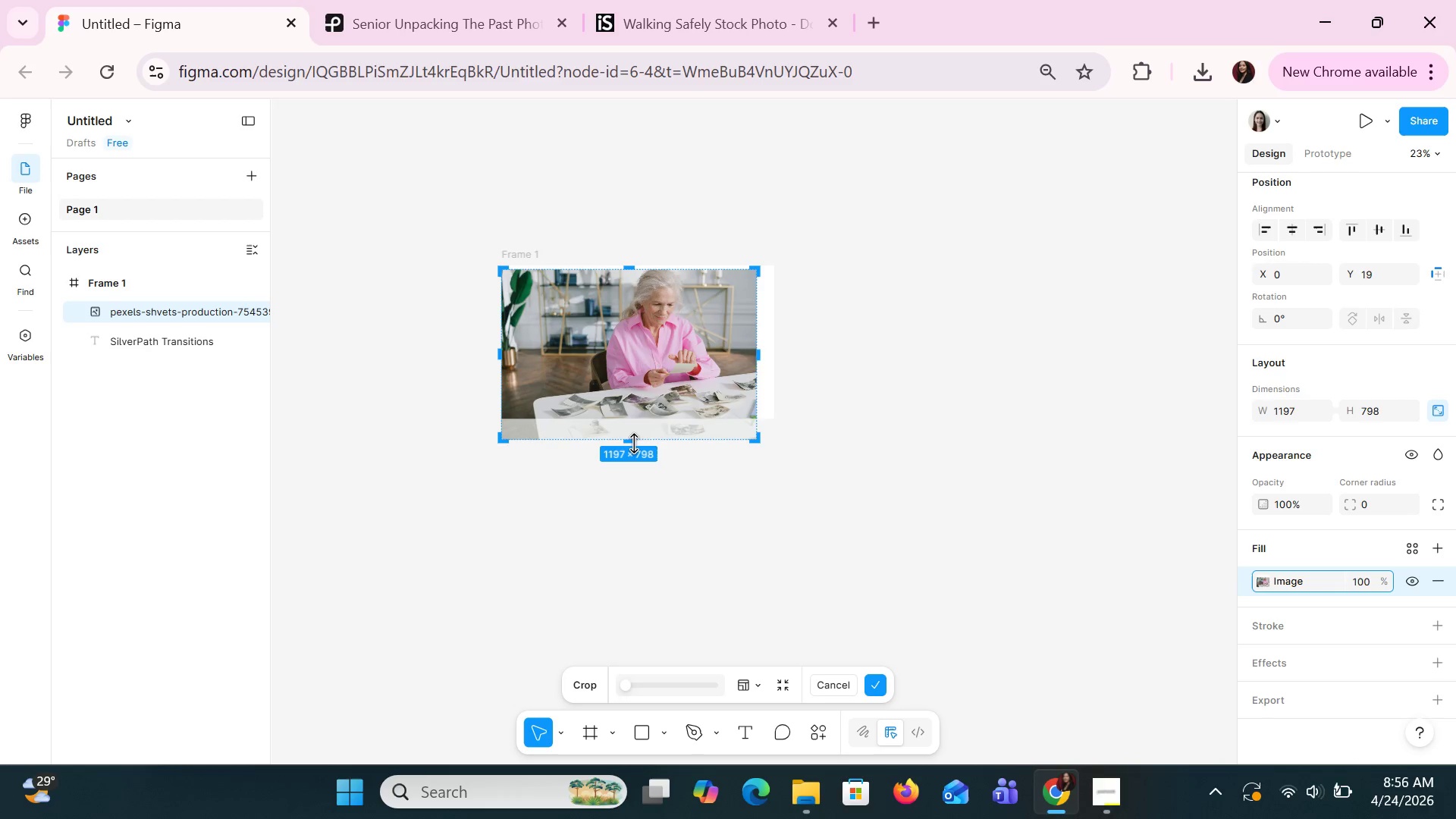 
left_click_drag(start_coordinate=[630, 439], to_coordinate=[630, 430])
 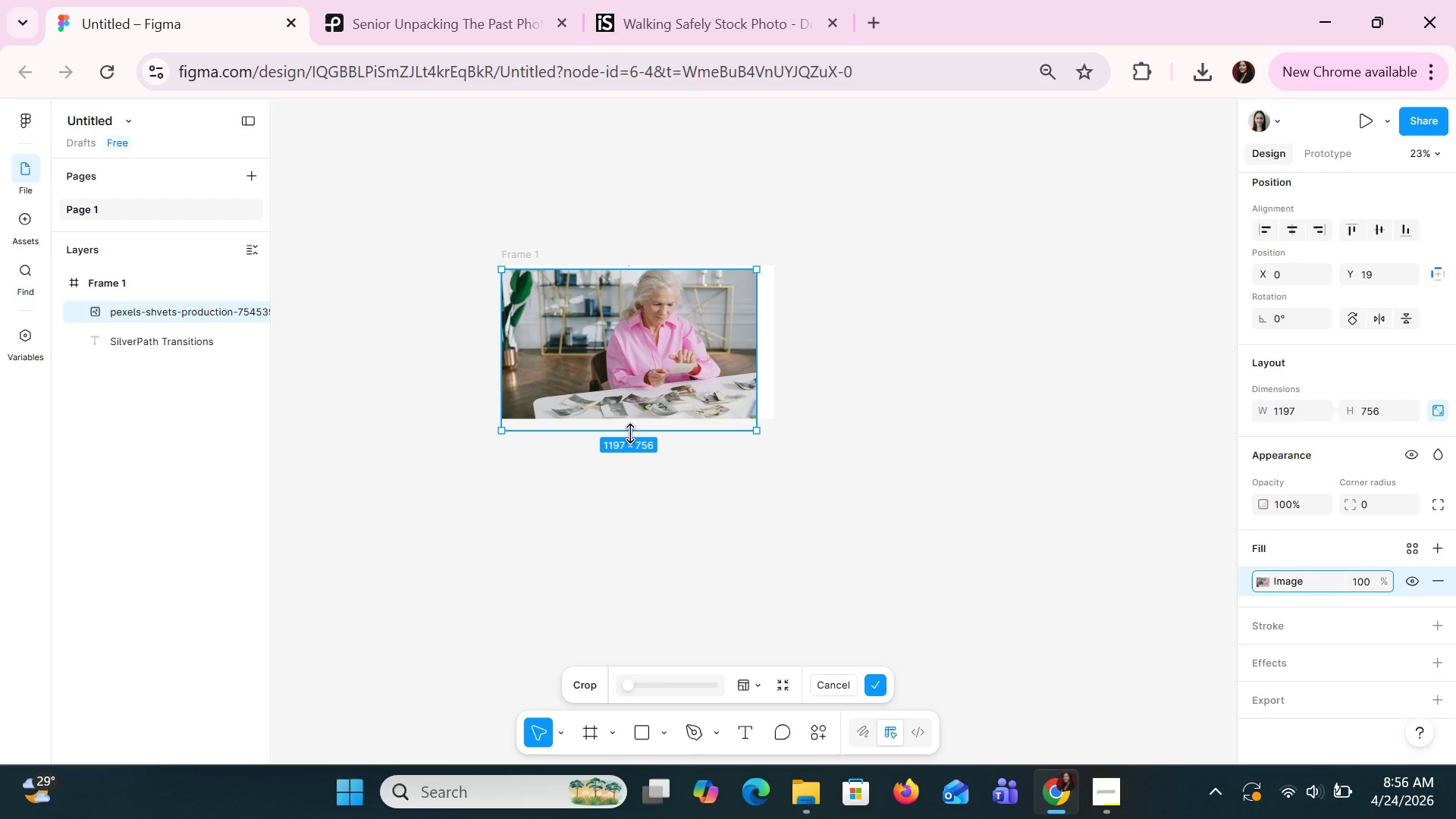 
key(Enter)
 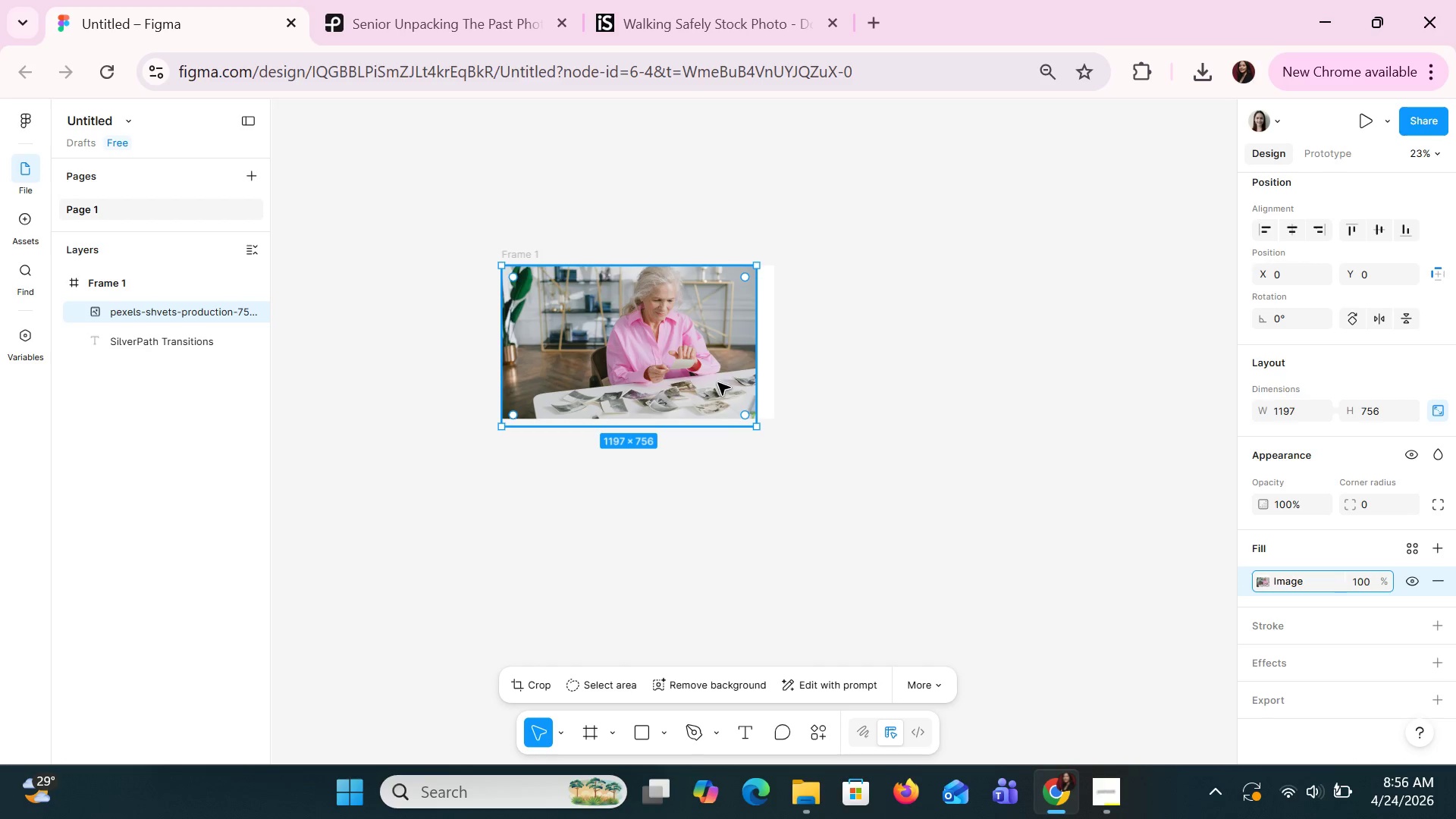 
left_click_drag(start_coordinate=[758, 369], to_coordinate=[777, 370])
 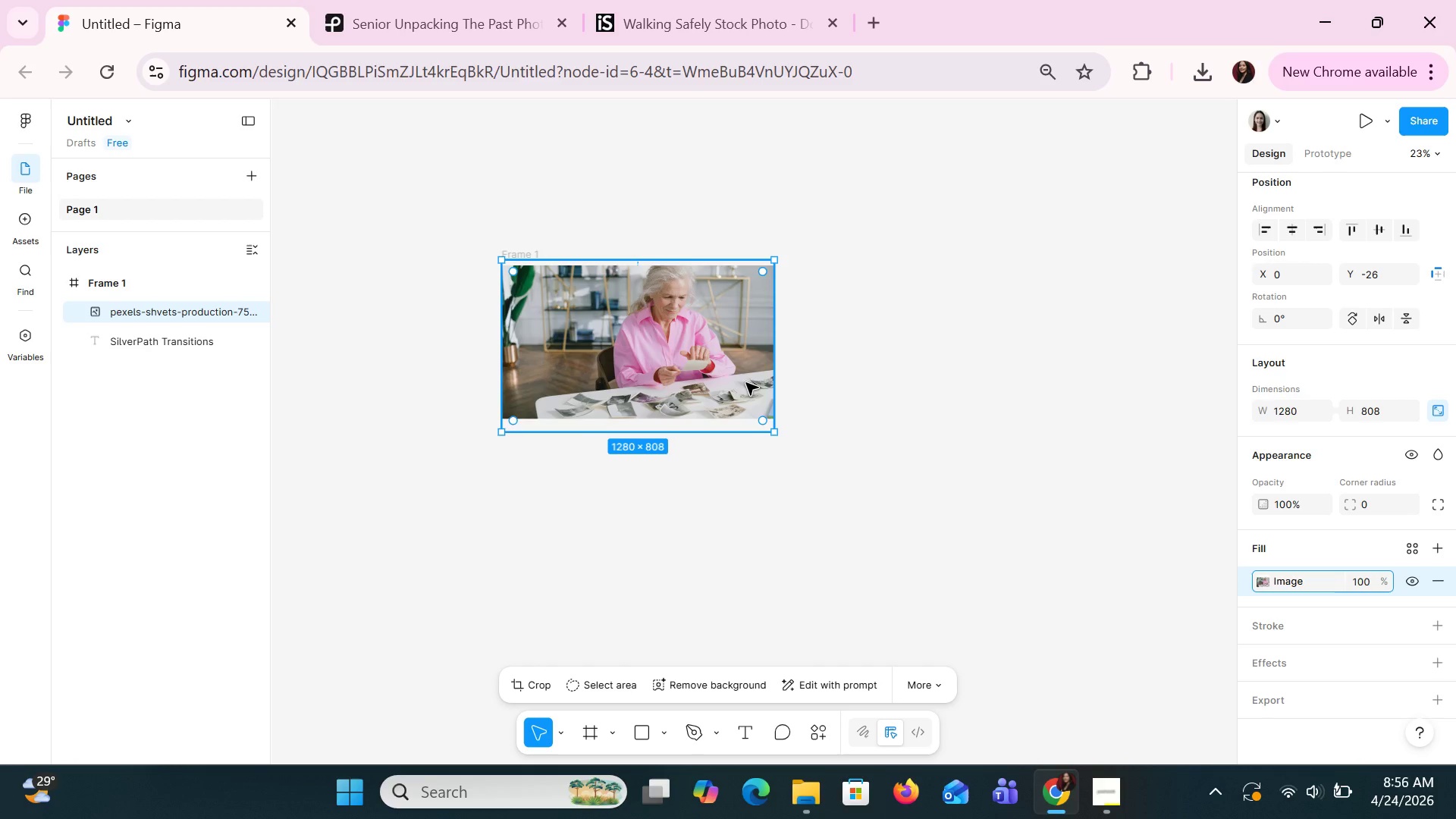 
key(ArrowDown)
 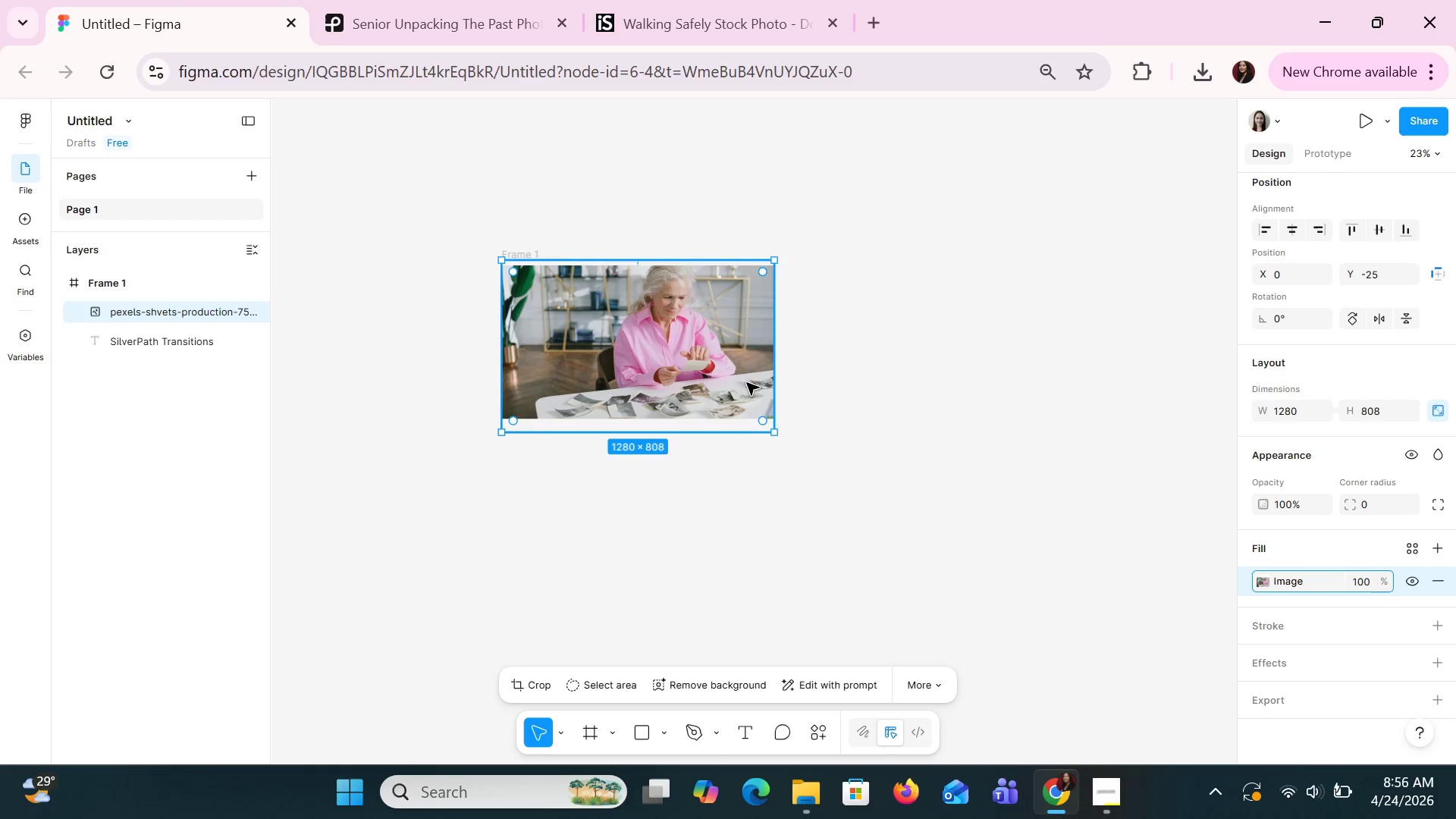 
key(ArrowDown)
 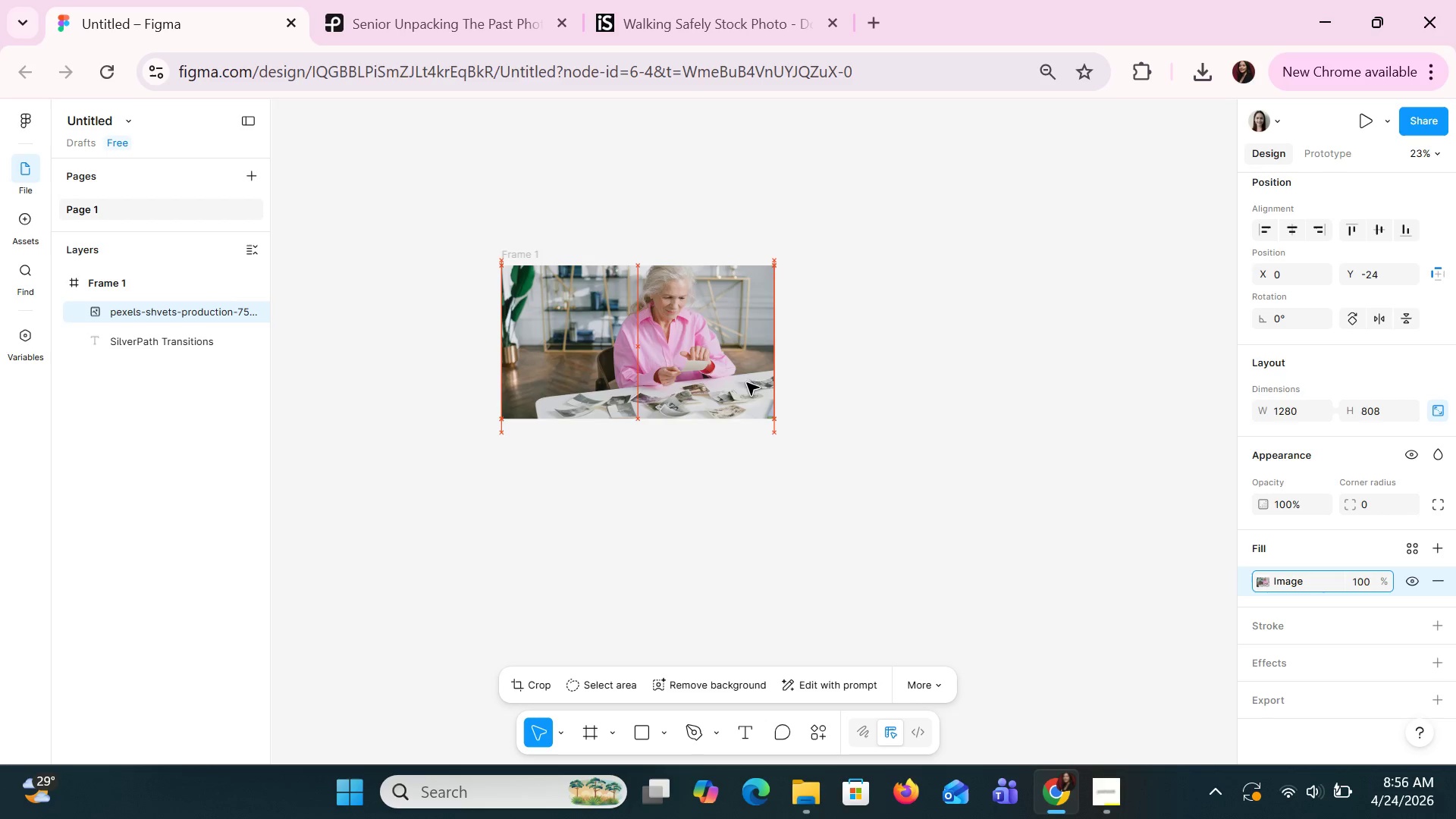 
key(ArrowDown)
 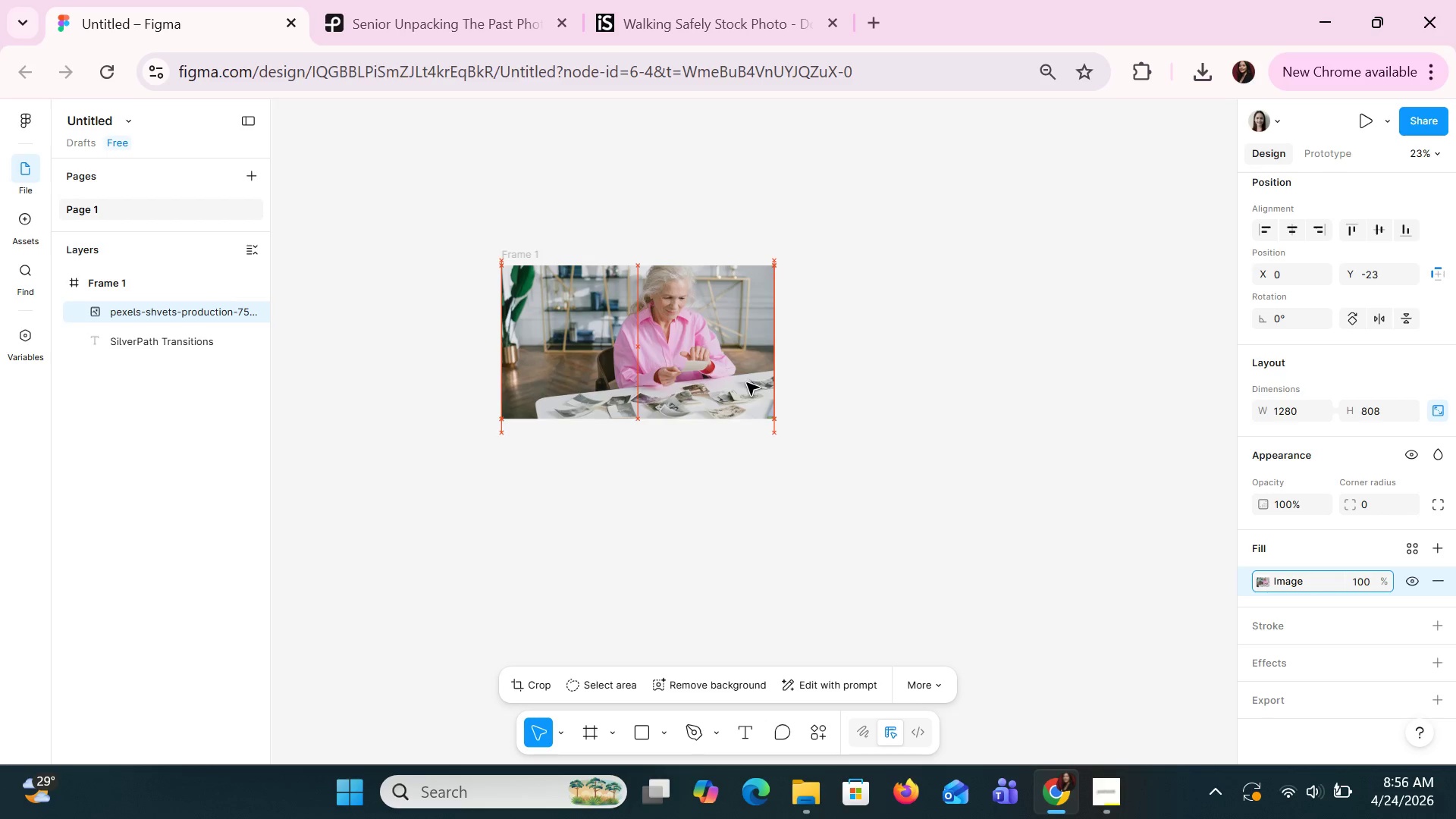 
key(ArrowDown)
 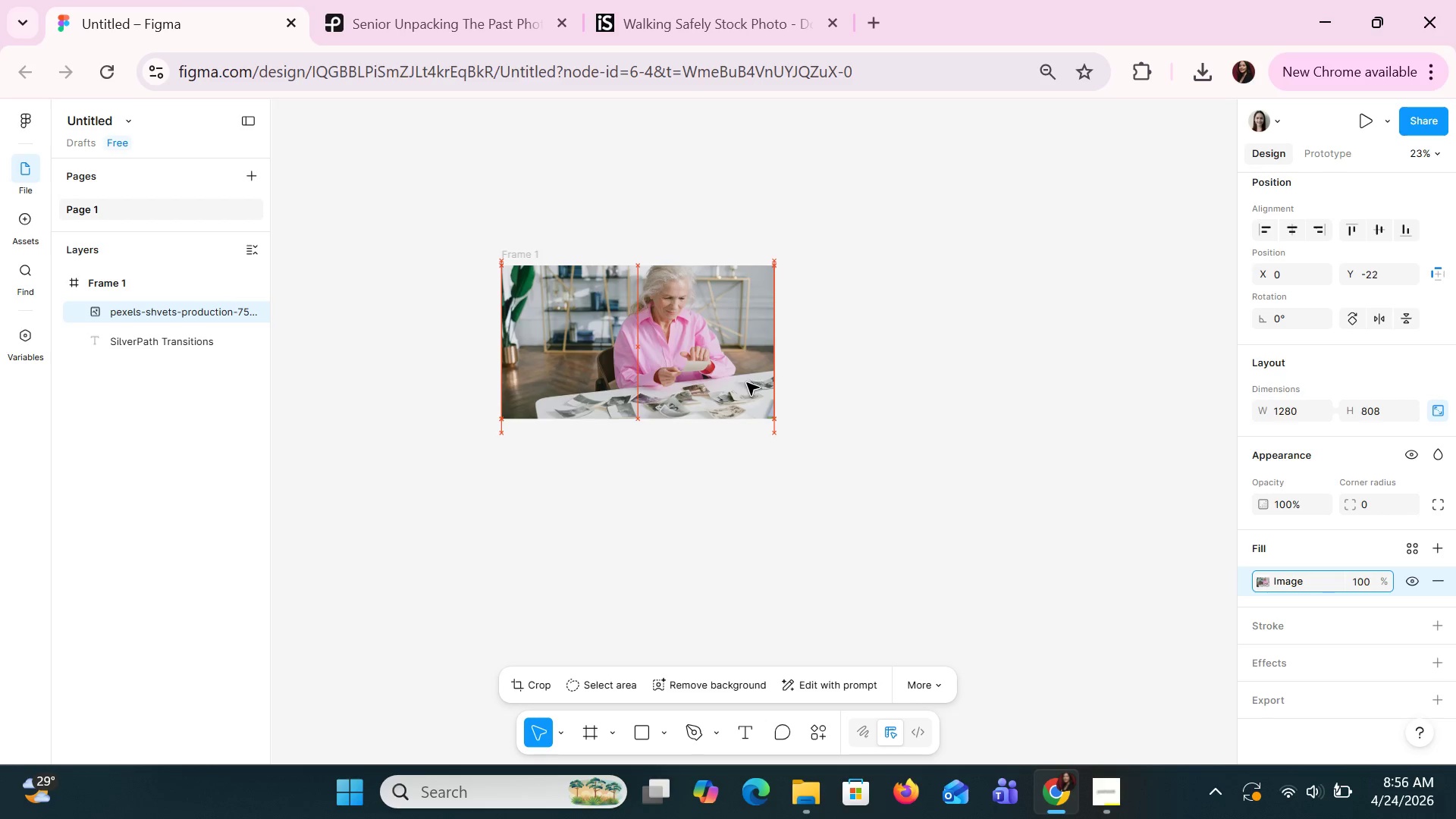 
key(ArrowDown)
 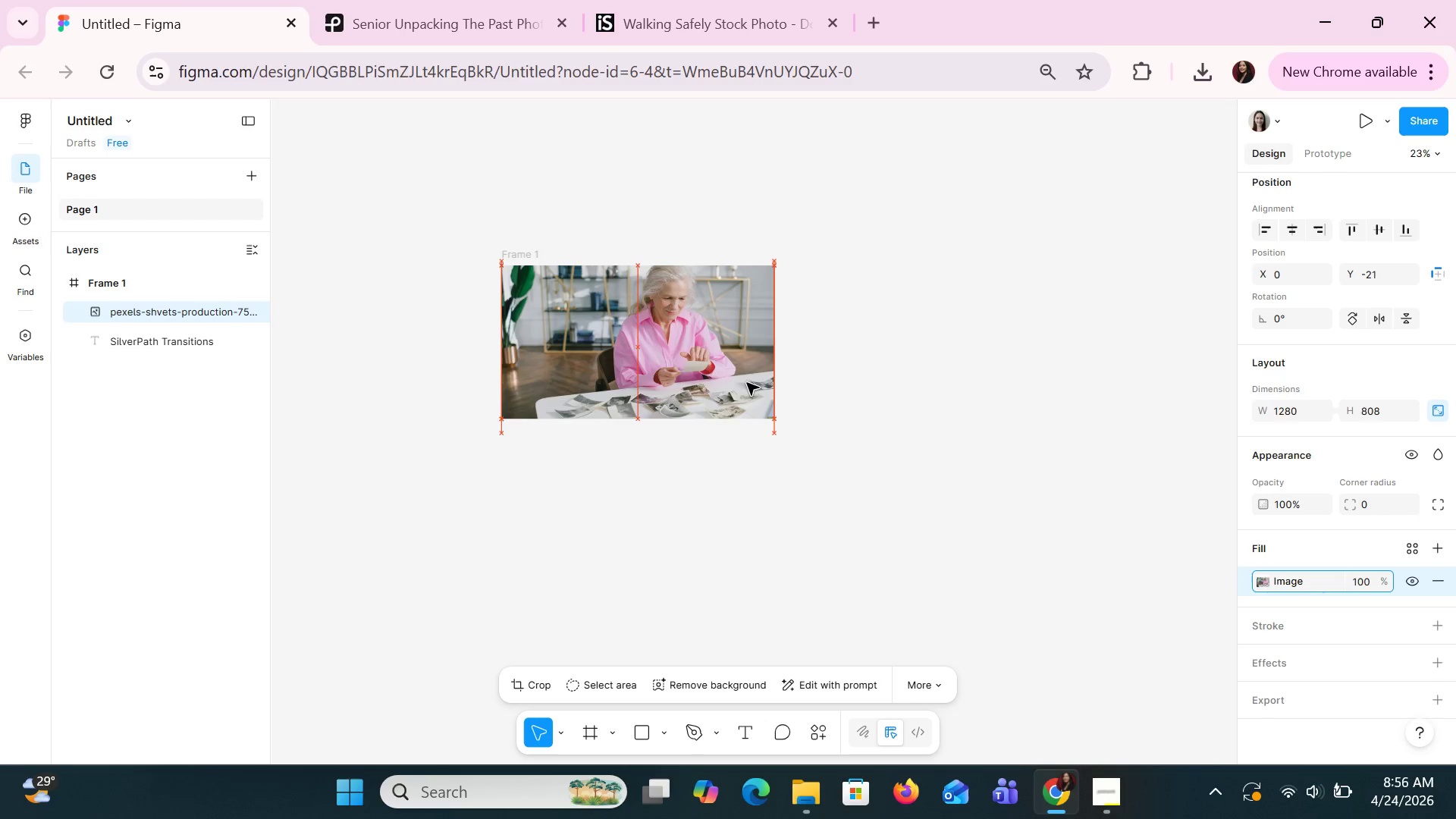 
key(ArrowDown)
 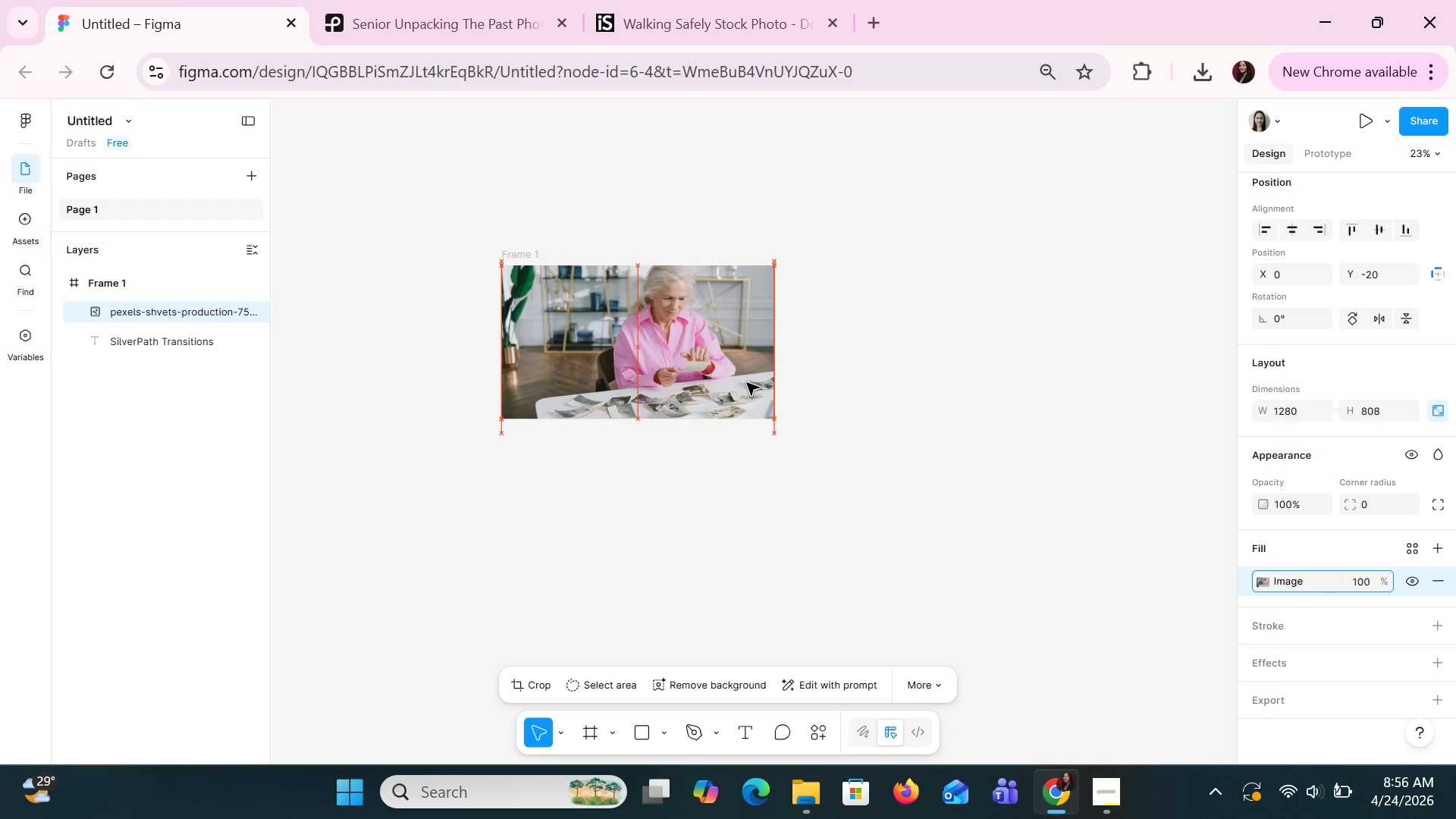 
key(ArrowDown)
 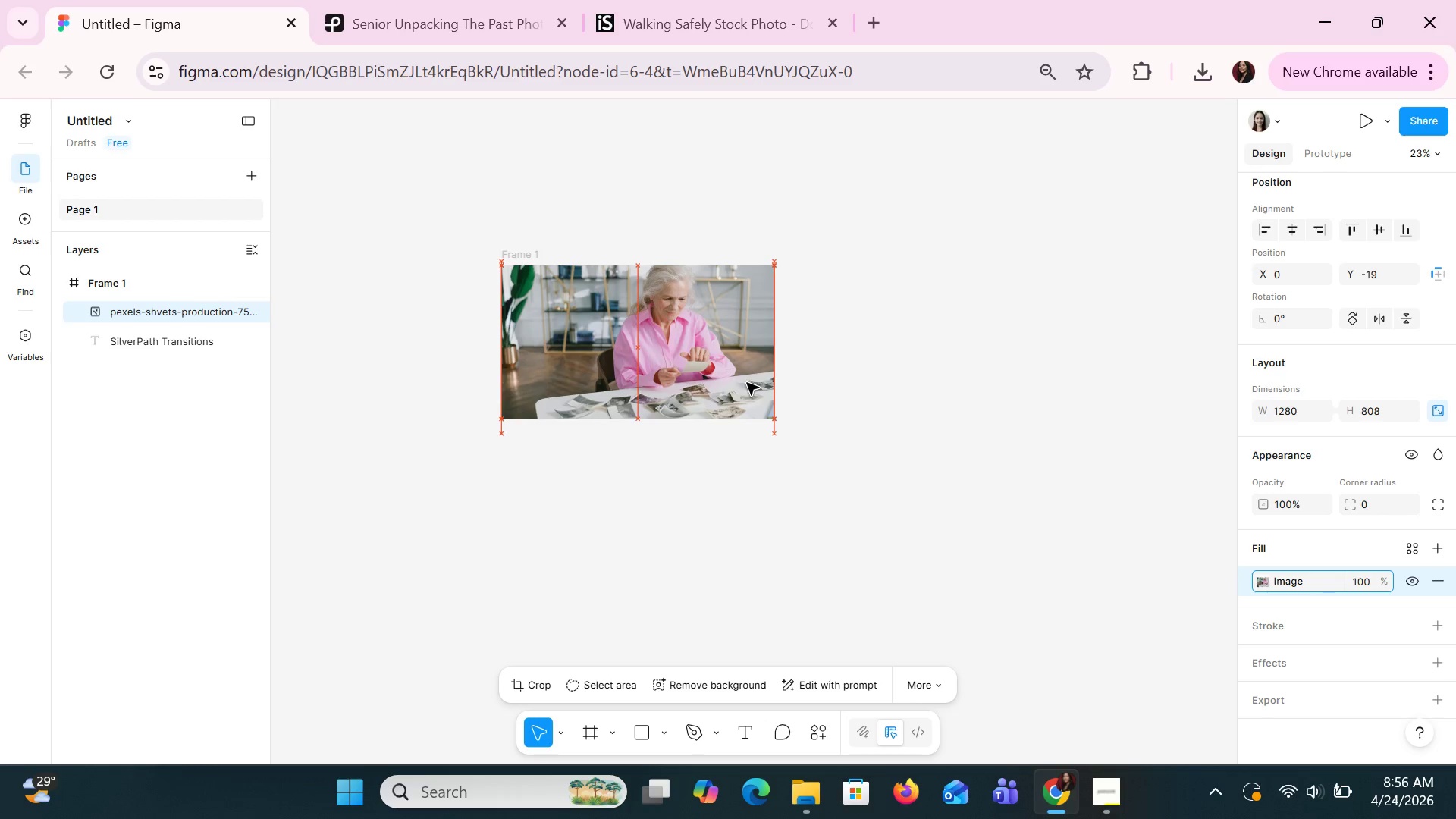 
key(ArrowDown)
 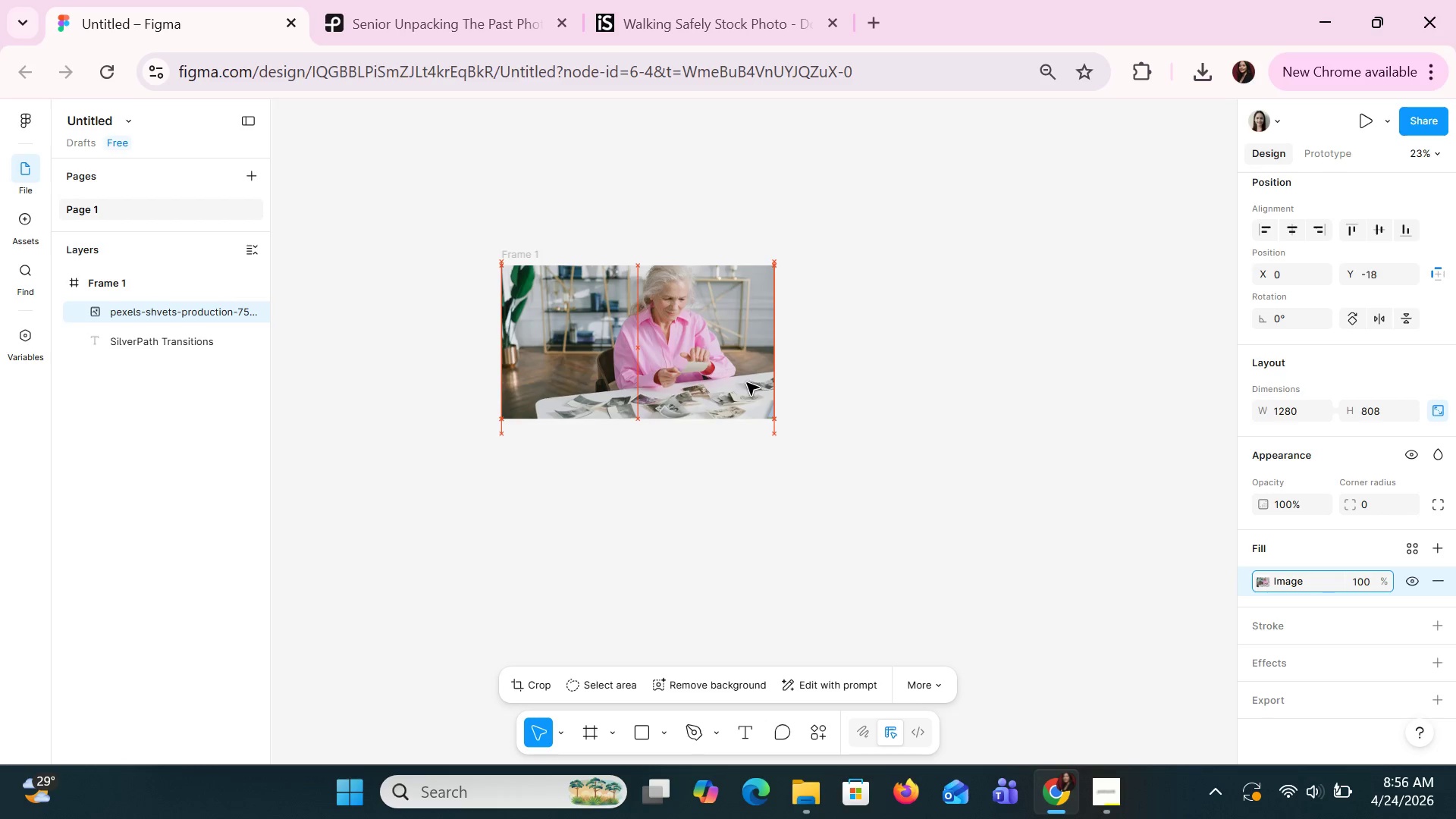 
key(ArrowDown)
 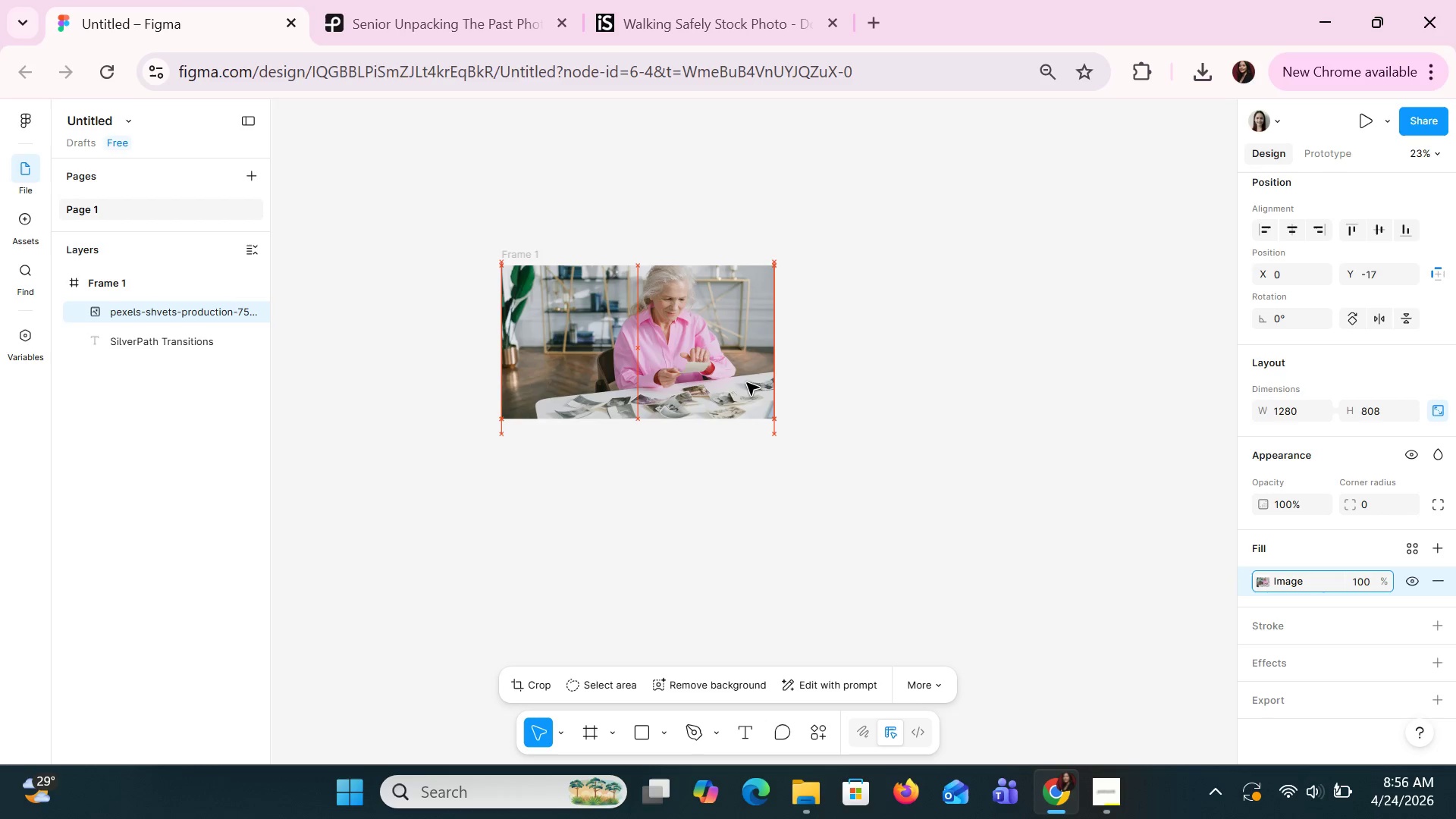 
key(ArrowDown)
 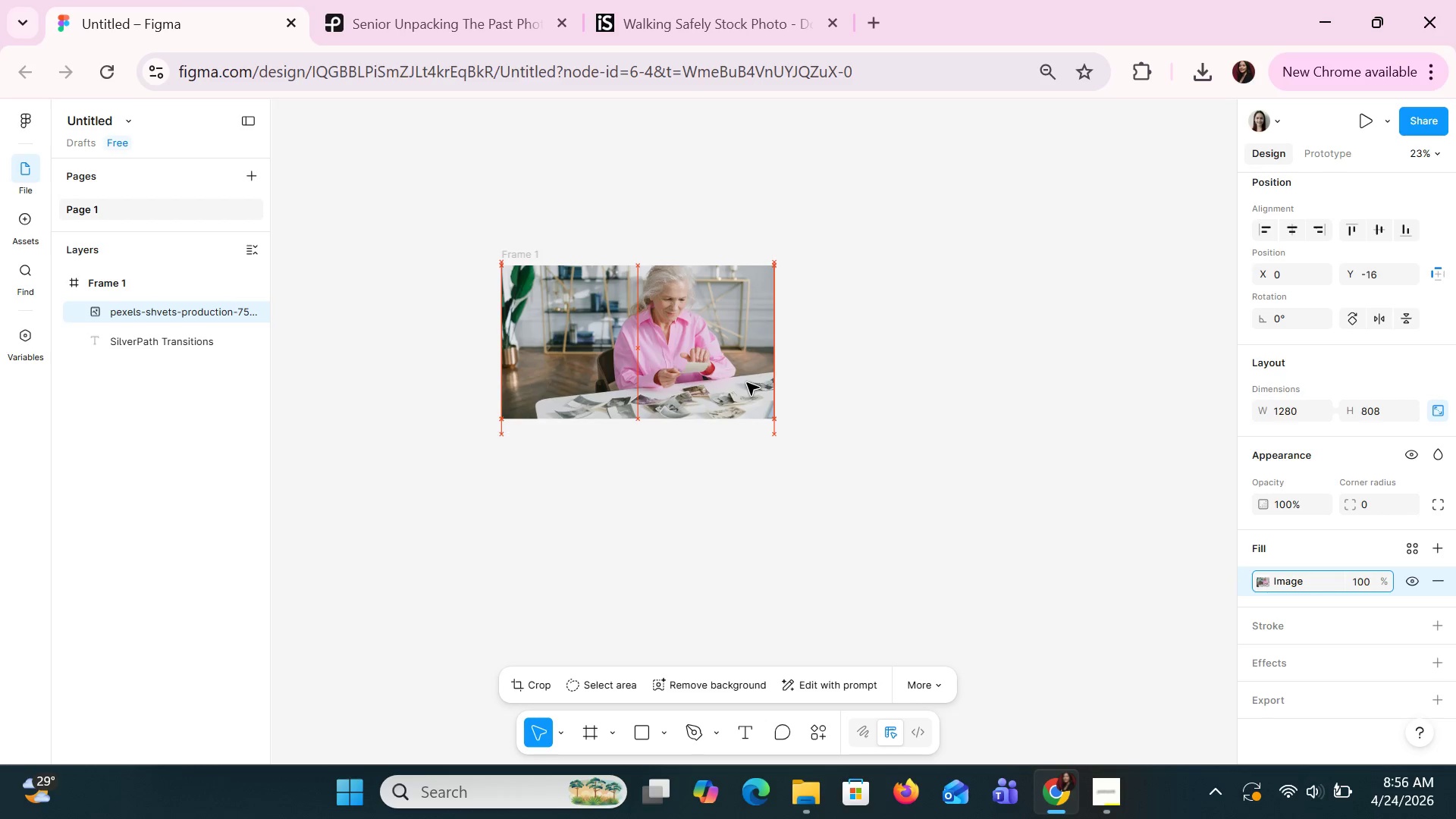 
key(ArrowDown)
 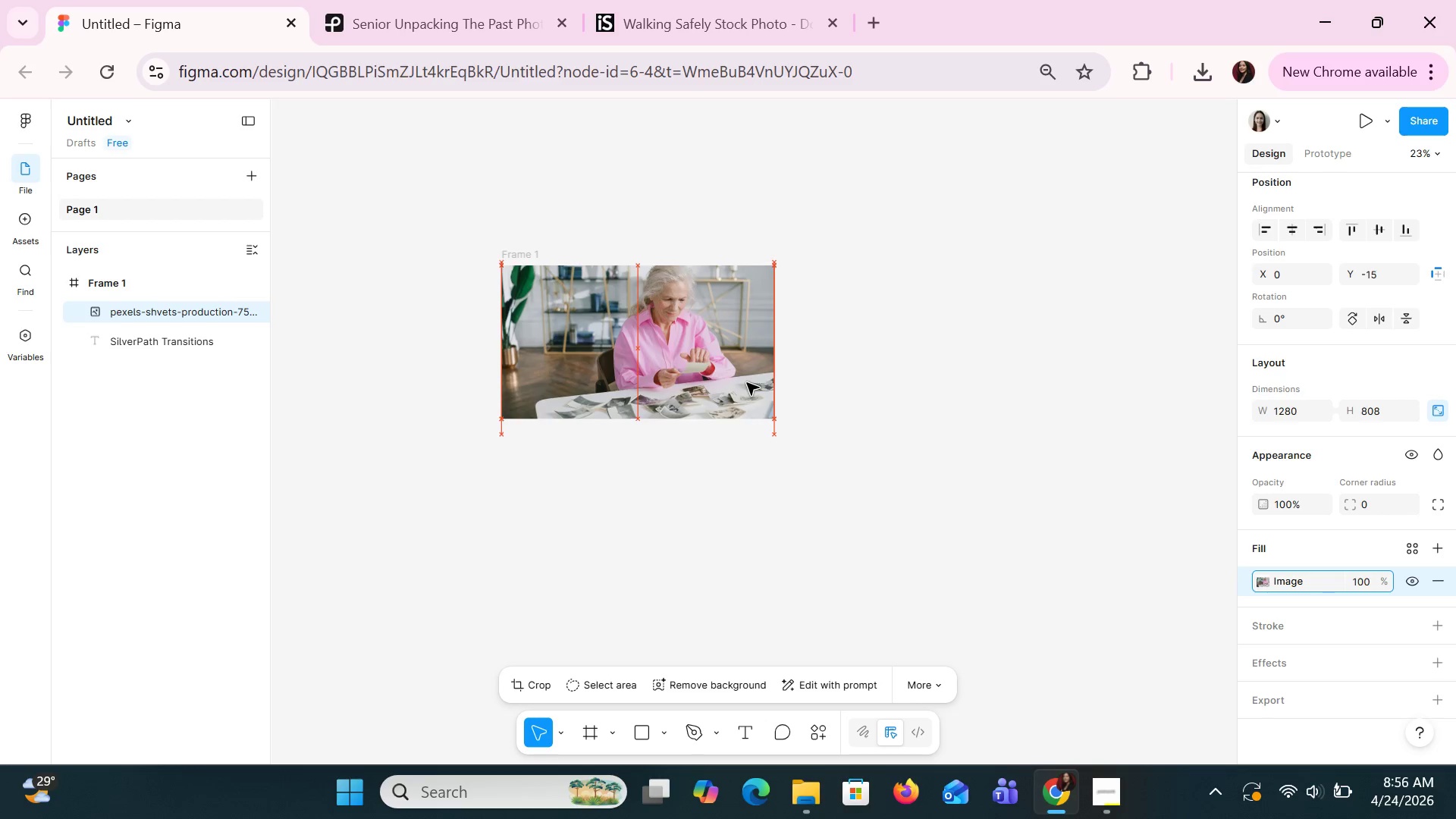 
key(ArrowDown)
 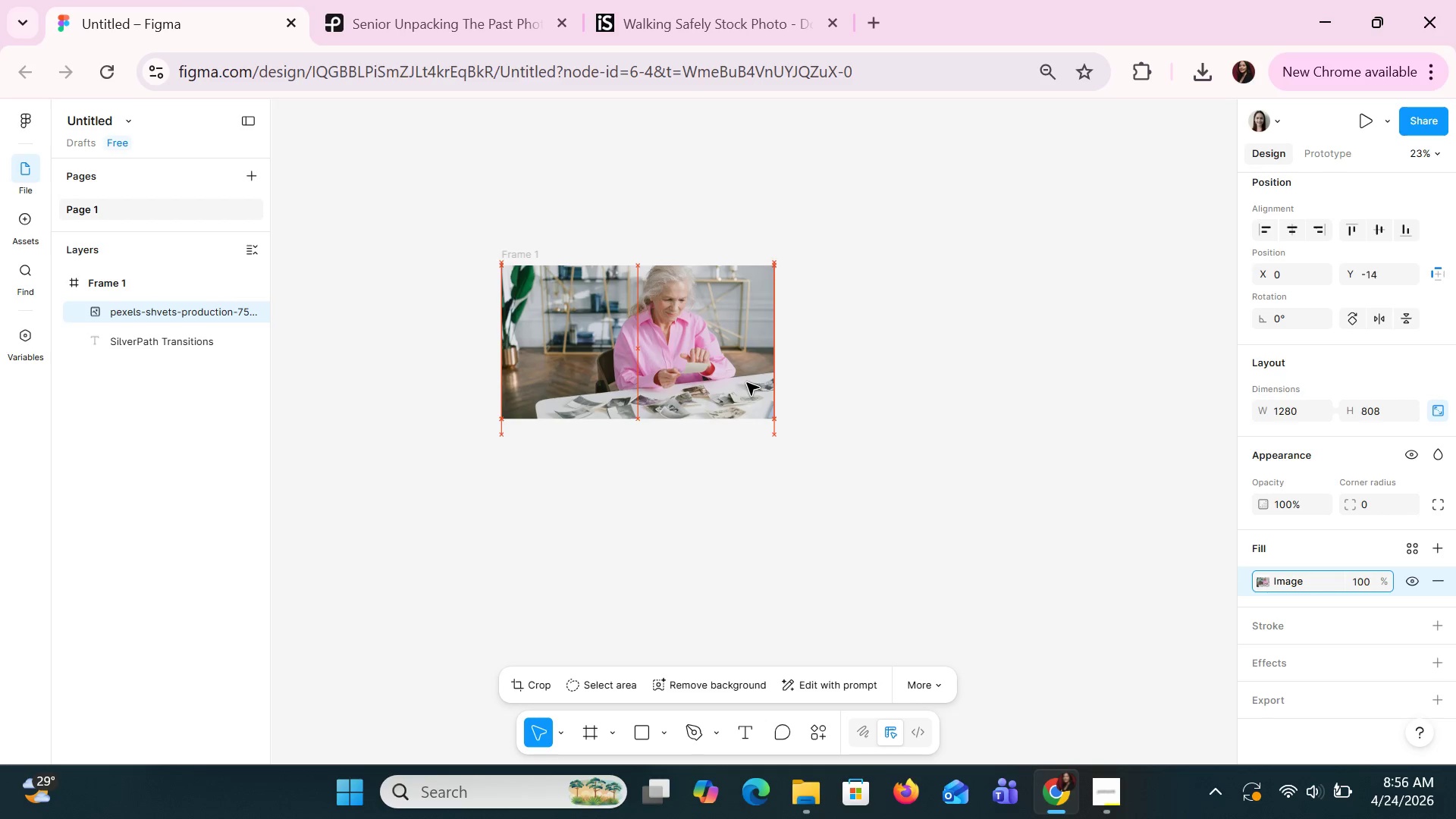 
key(ArrowDown)
 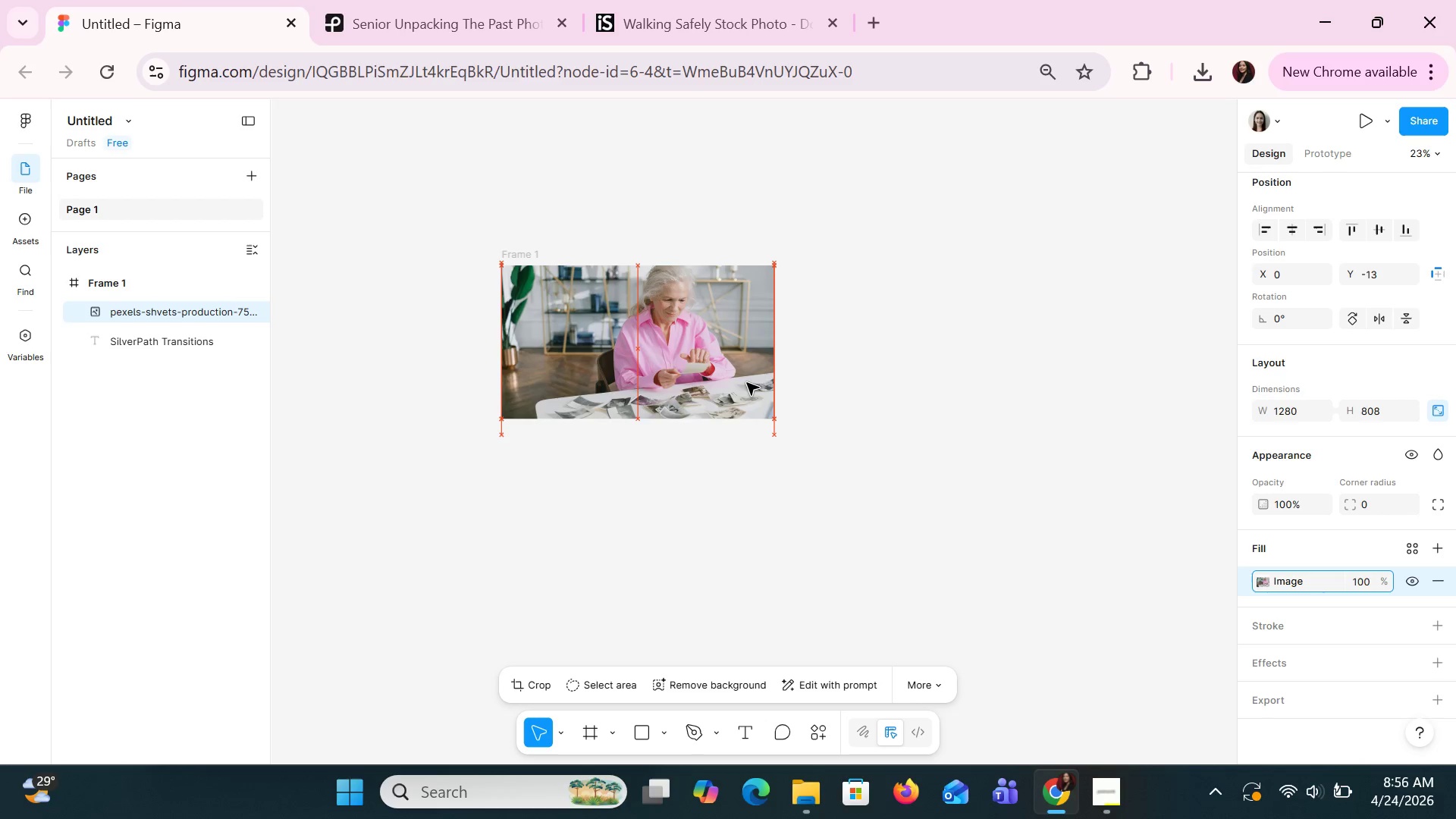 
key(ArrowDown)
 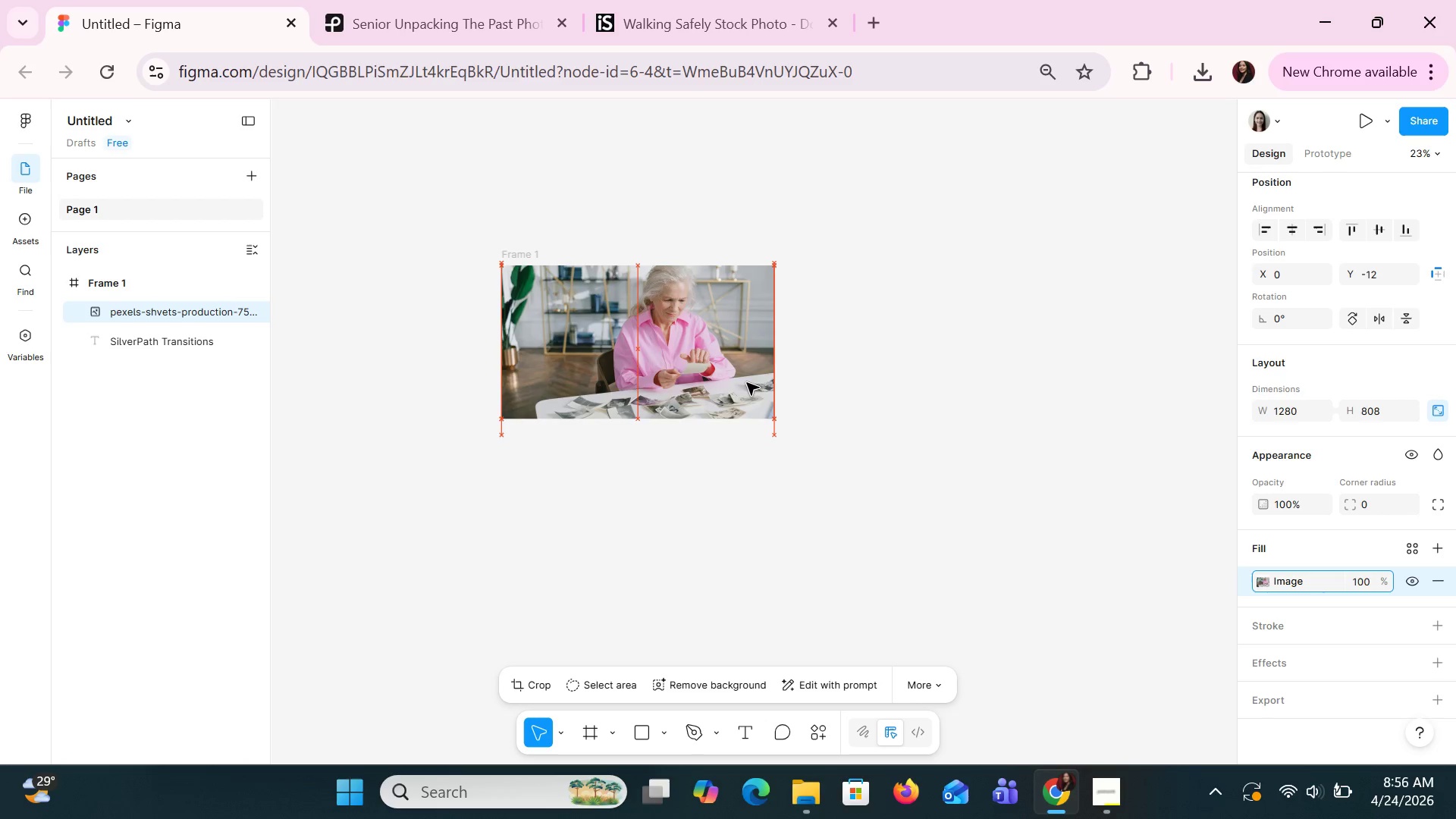 
key(ArrowDown)
 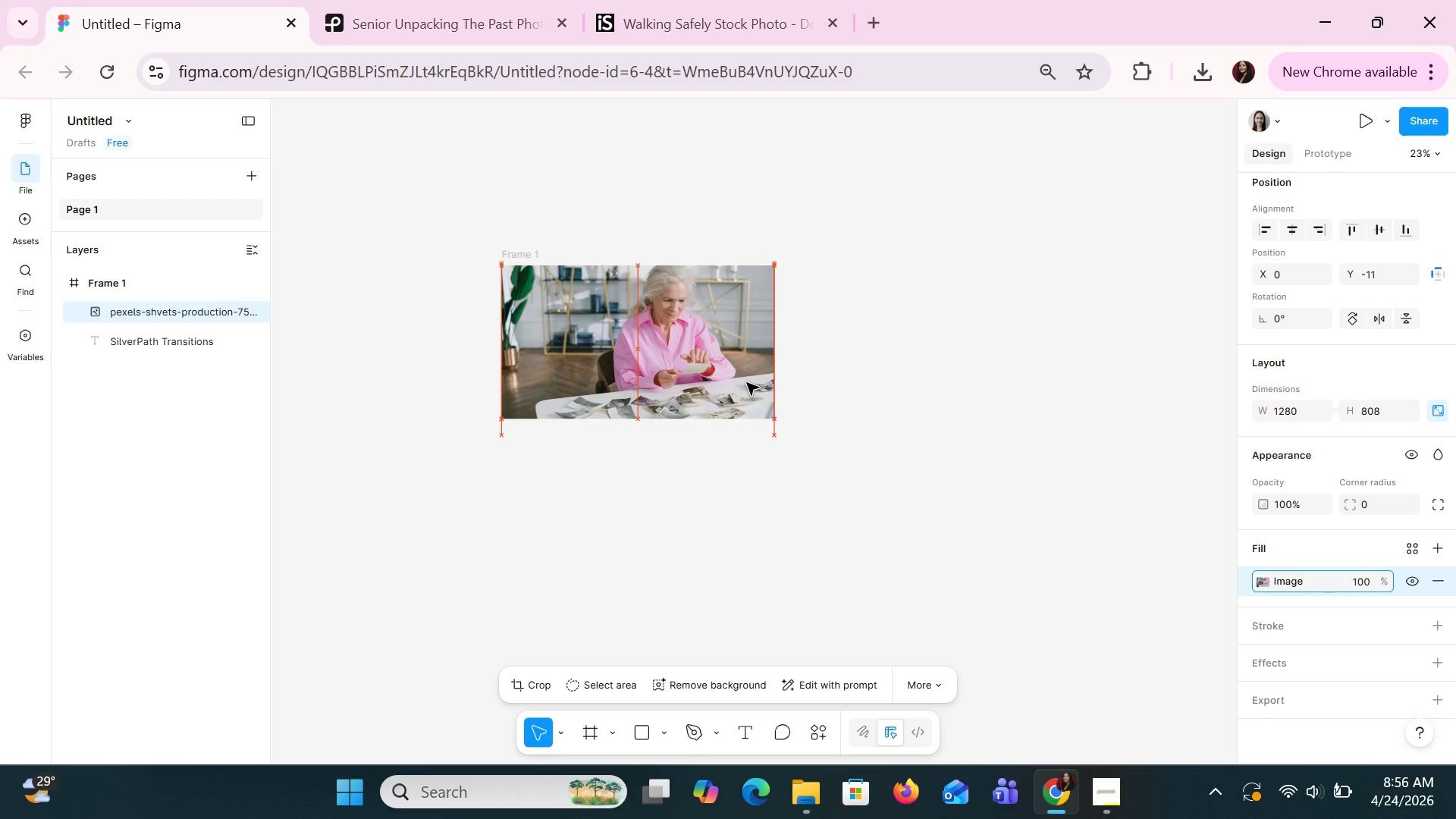 
key(ArrowDown)
 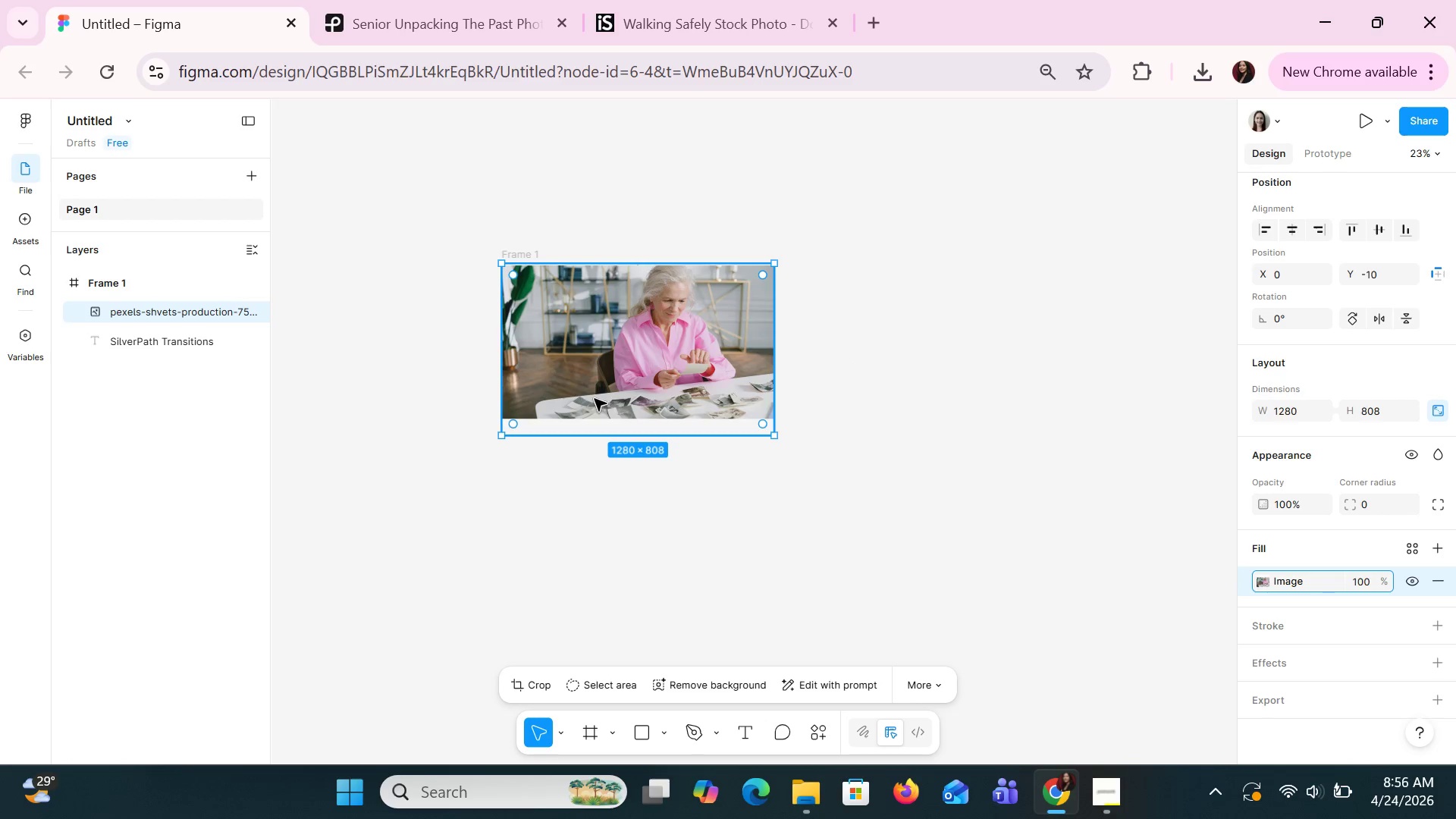 
right_click([591, 394])
 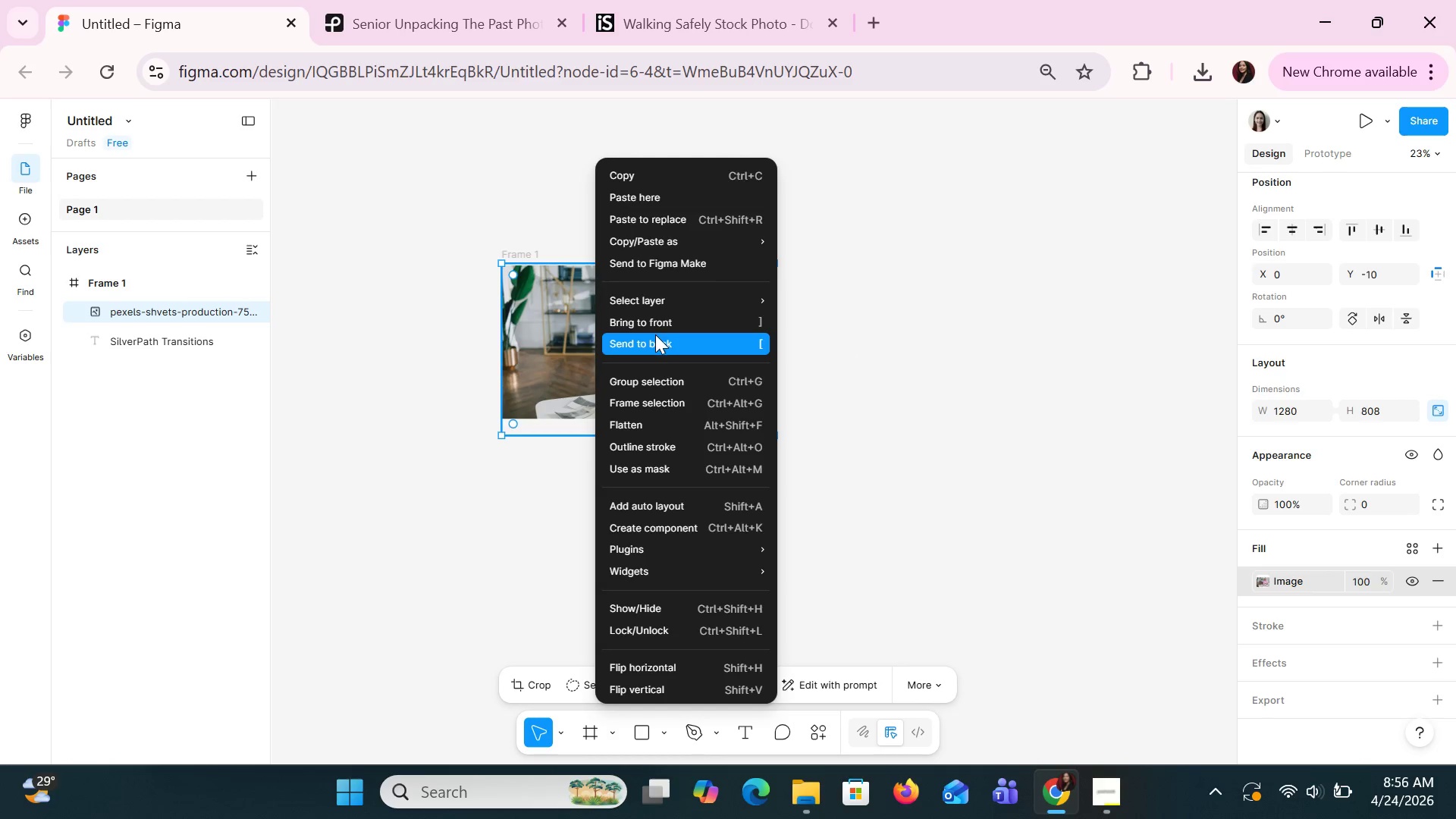 
left_click([661, 345])
 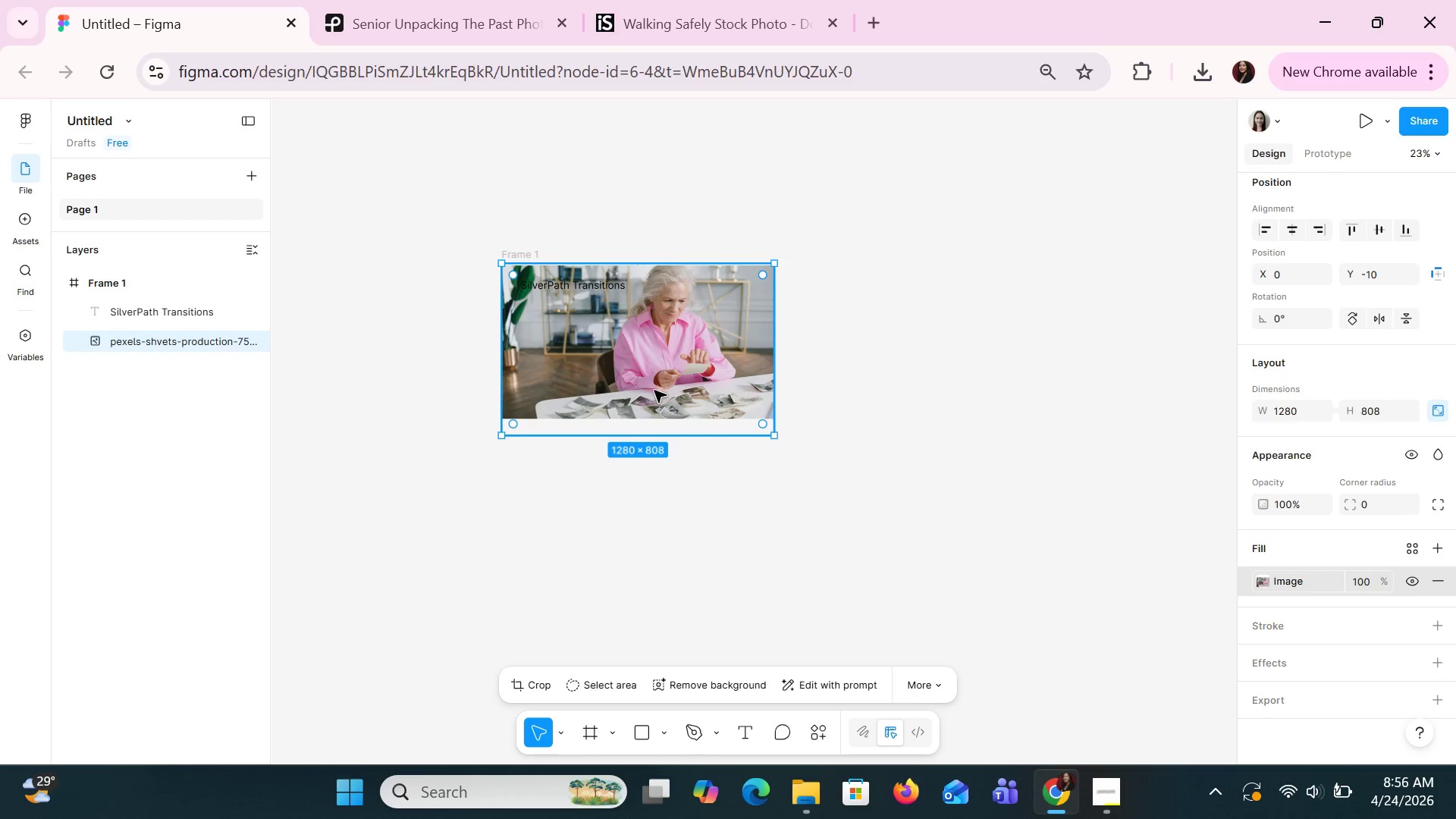 
hold_key(key=ControlLeft, duration=1.5)
scroll: coordinate [654, 390], scroll_direction: up, amount: 4.0
 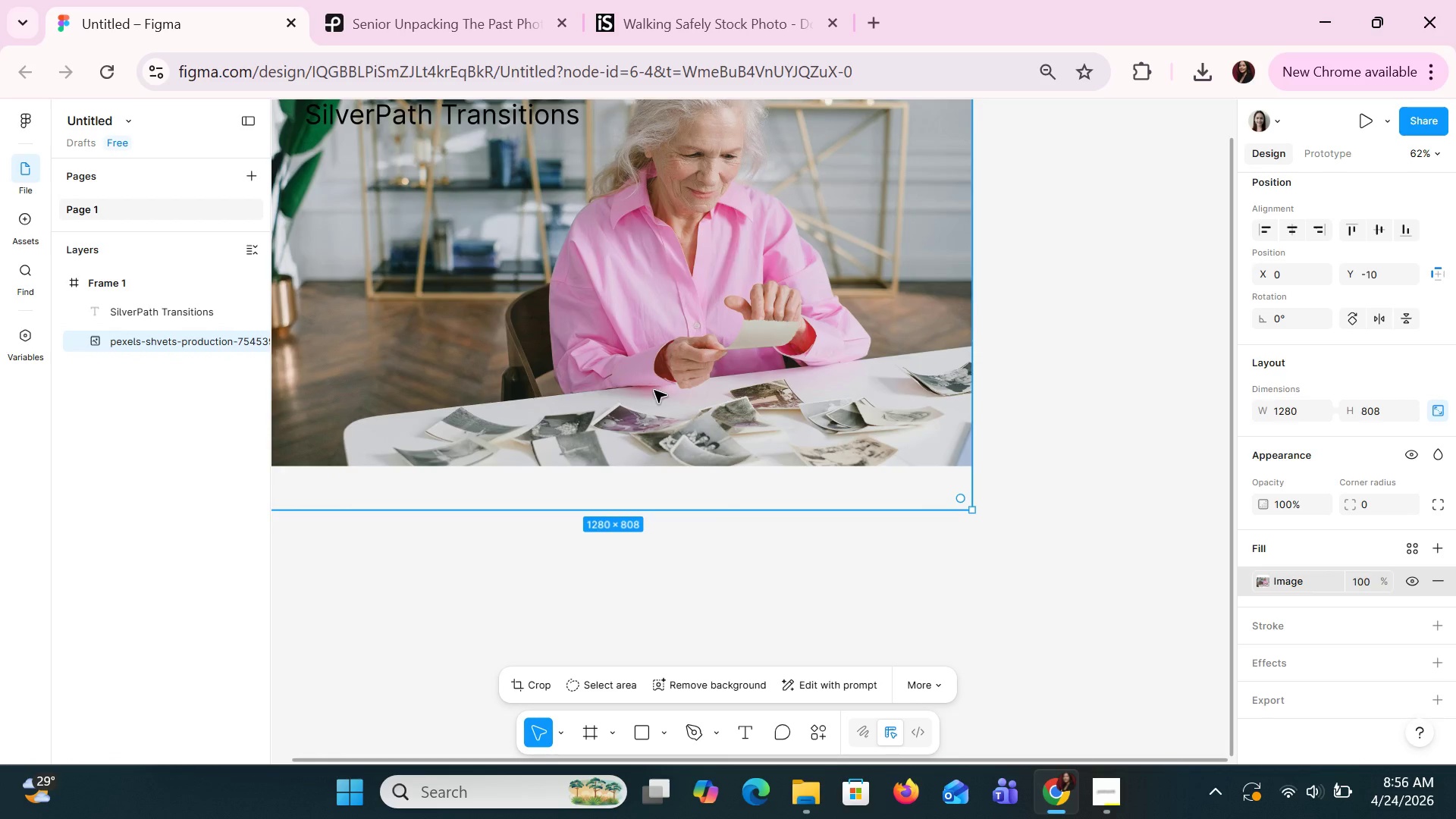 
hold_key(key=ControlLeft, duration=0.55)
scroll: coordinate [654, 390], scroll_direction: down, amount: 1.0
 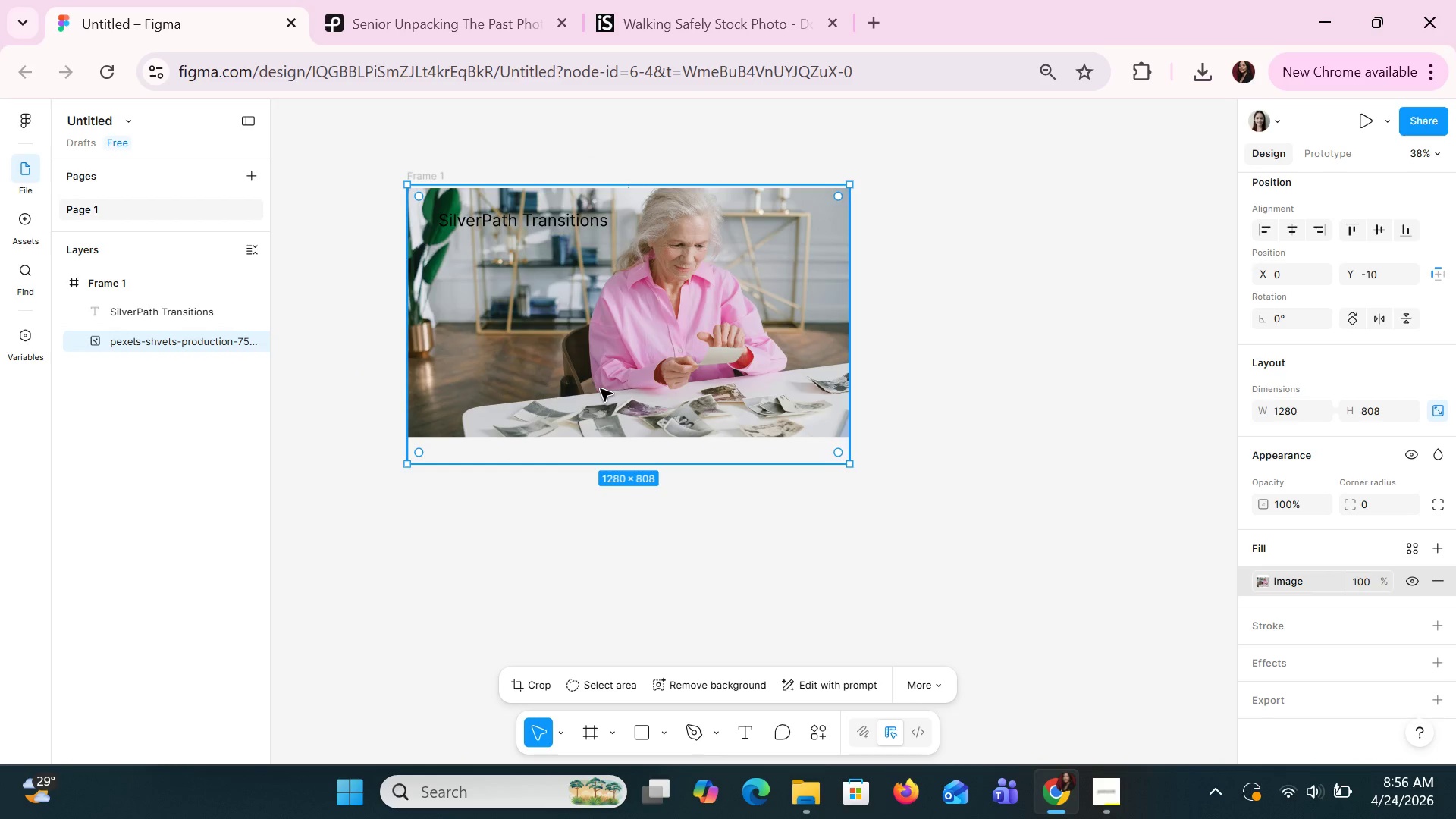 
hold_key(key=ControlLeft, duration=1.48)
scroll: coordinate [608, 403], scroll_direction: down, amount: 4.0
 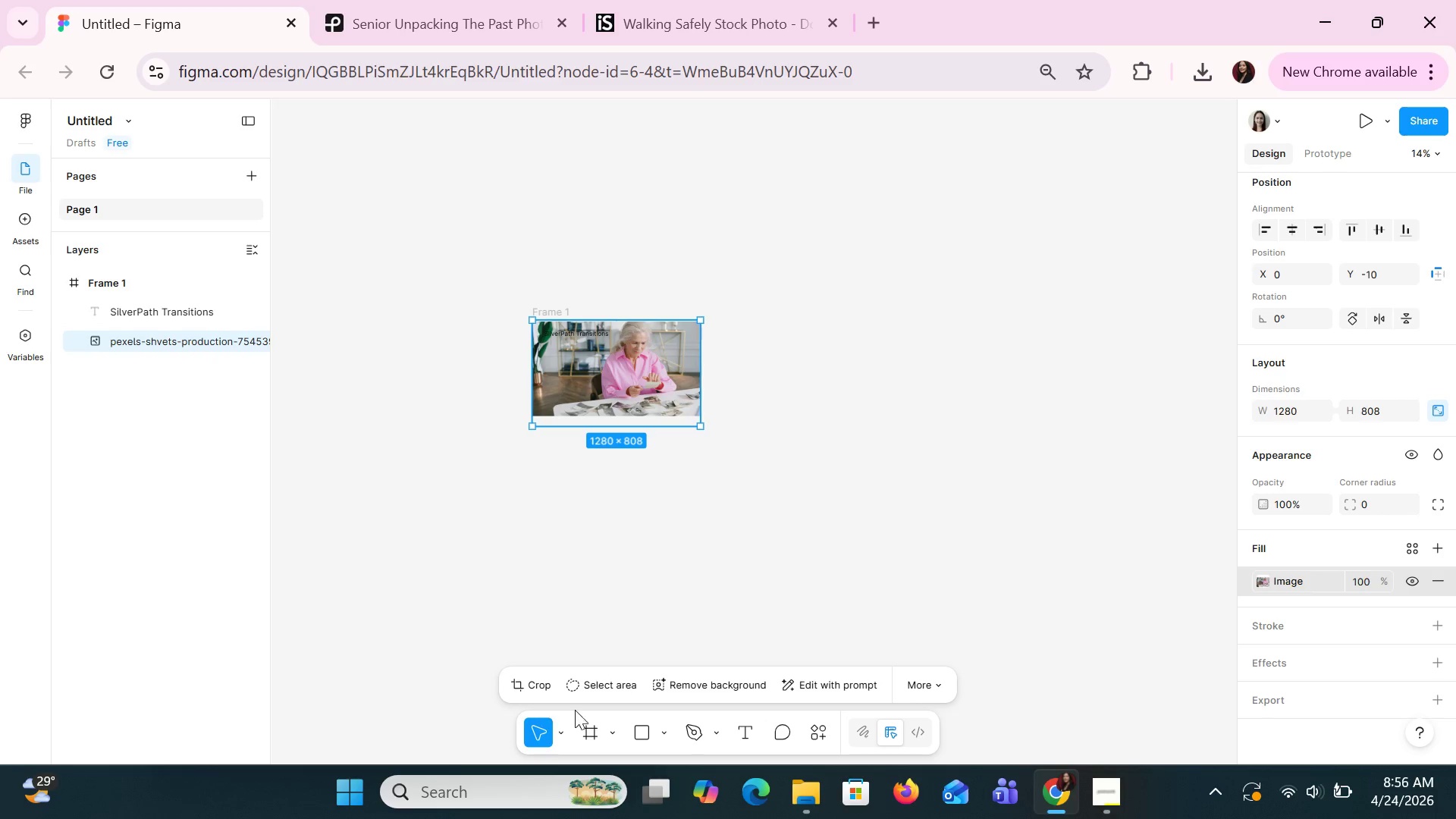 
left_click([592, 729])
 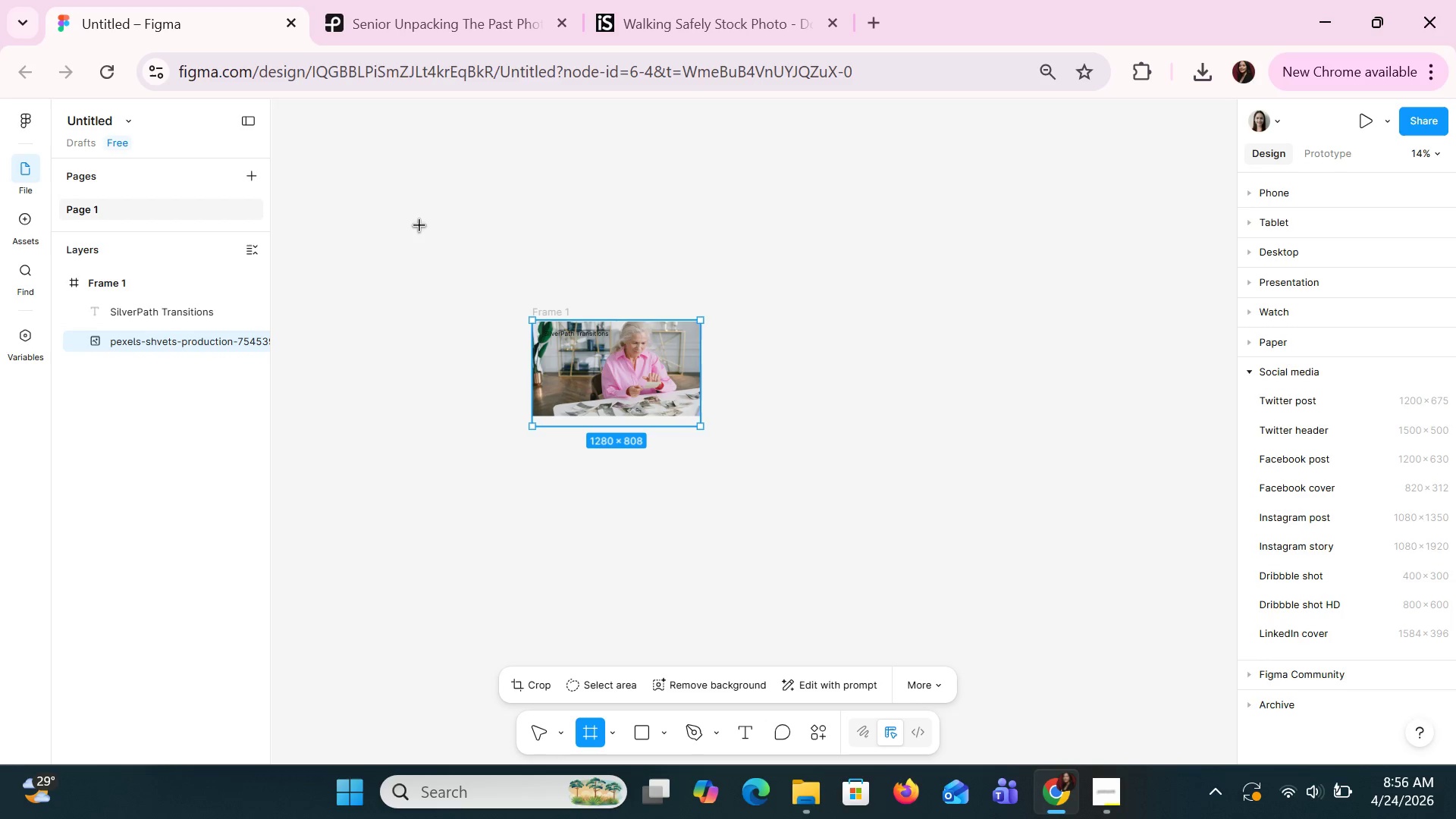 
left_click_drag(start_coordinate=[407, 221], to_coordinate=[1119, 754])
 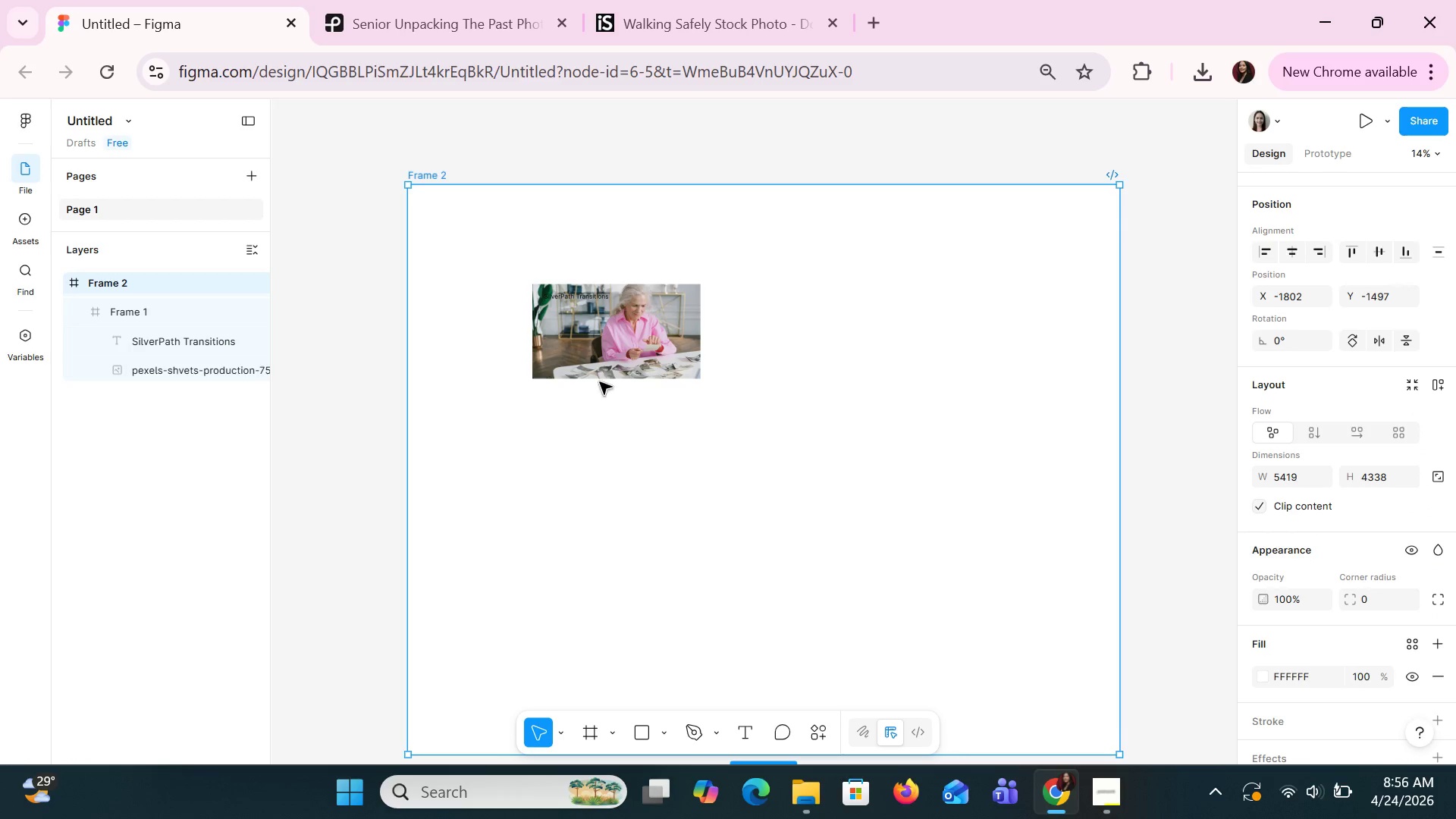 
left_click_drag(start_coordinate=[598, 369], to_coordinate=[607, 350])
 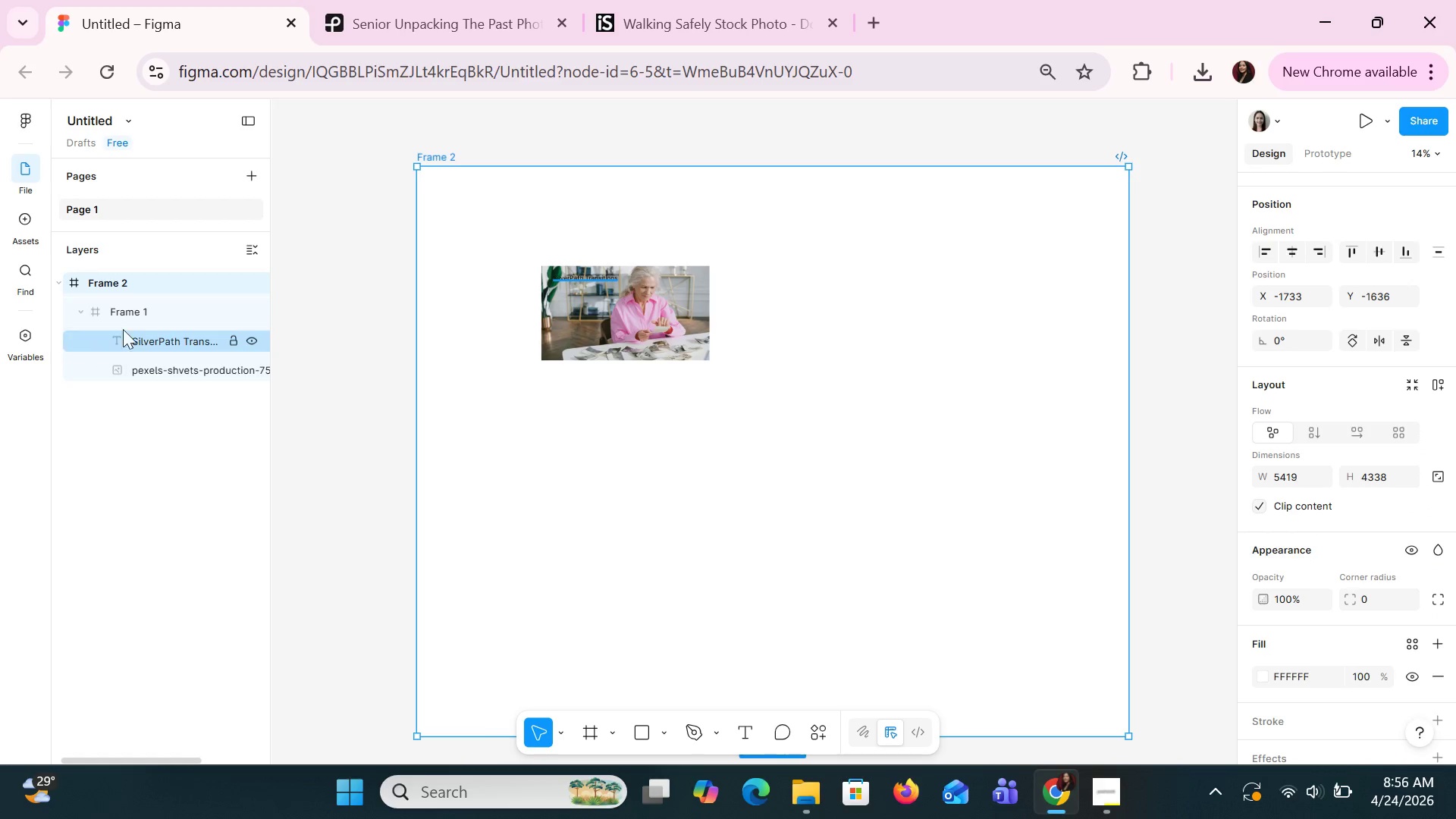 
left_click([126, 303])
 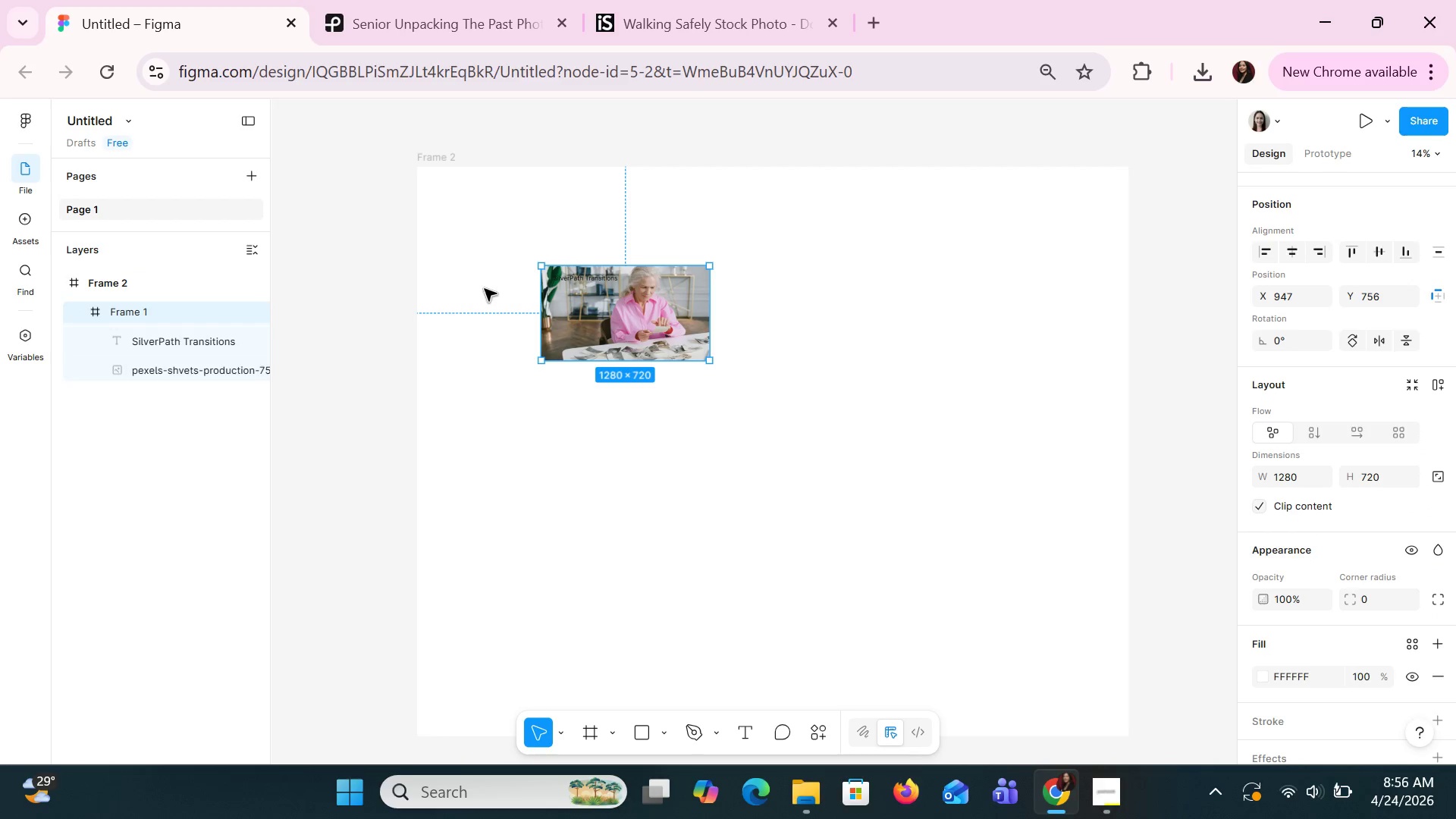 
left_click_drag(start_coordinate=[613, 328], to_coordinate=[556, 284])
 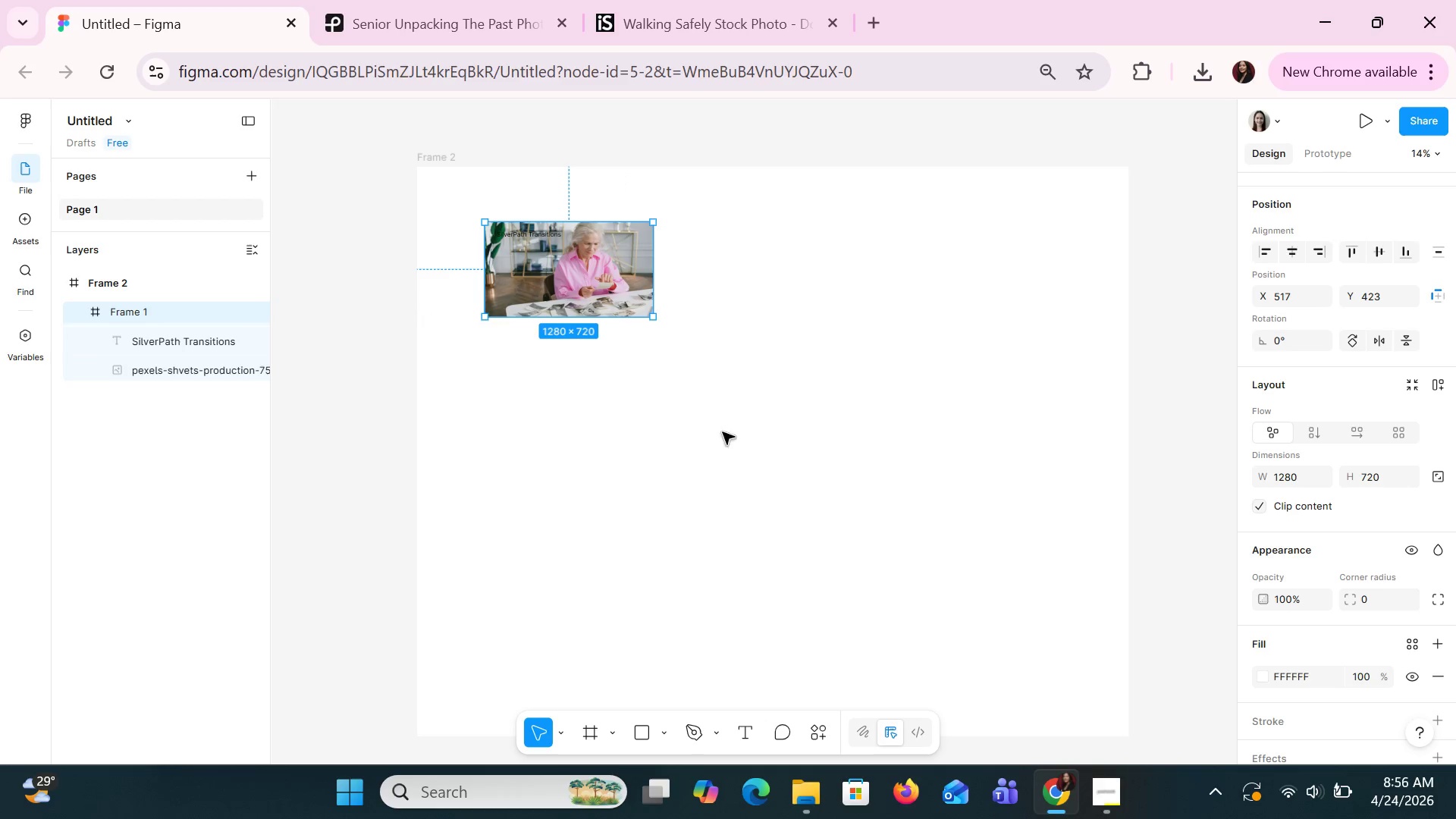 
left_click([730, 439])
 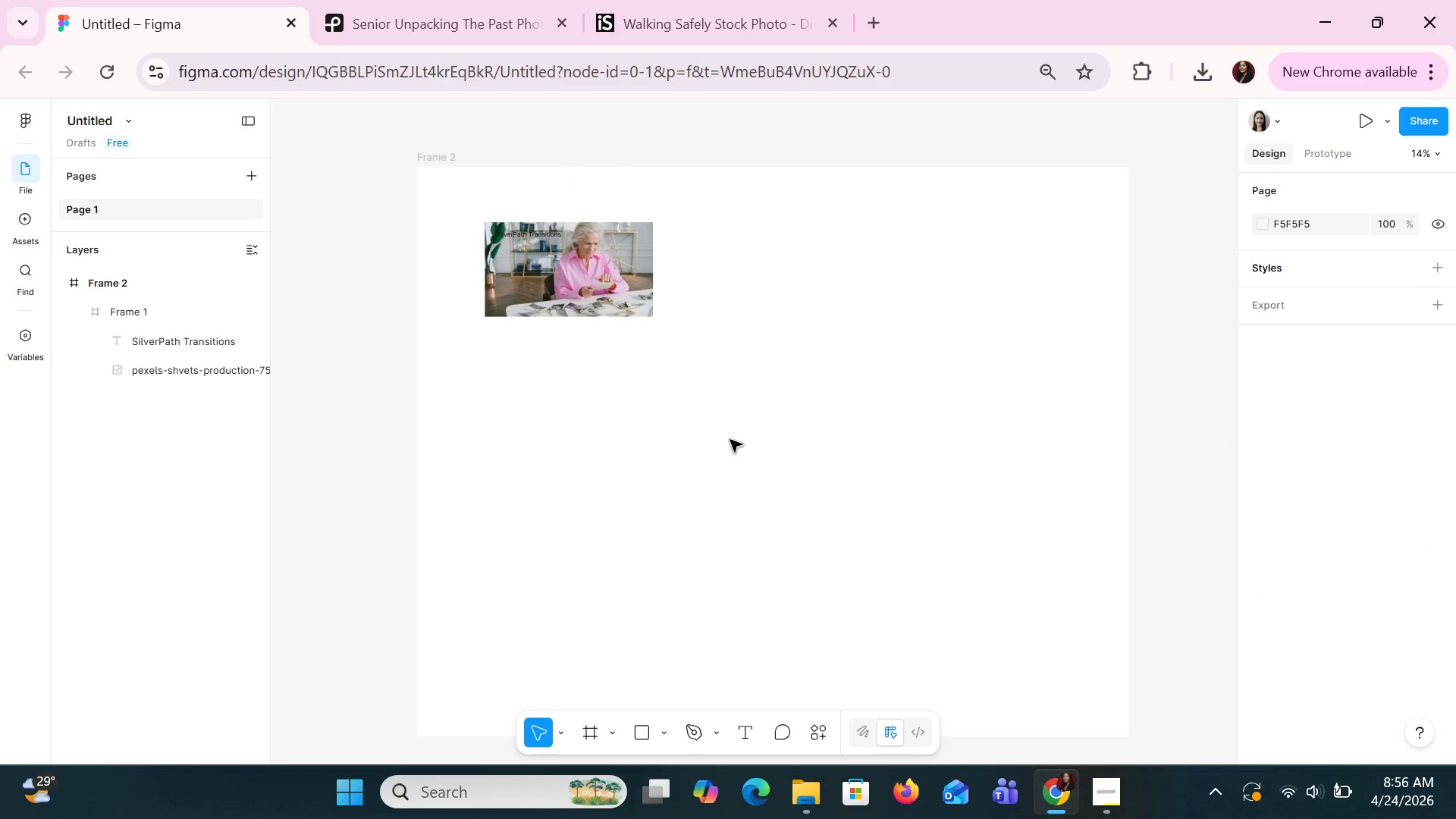 
scroll: coordinate [730, 439], scroll_direction: down, amount: 1.0
 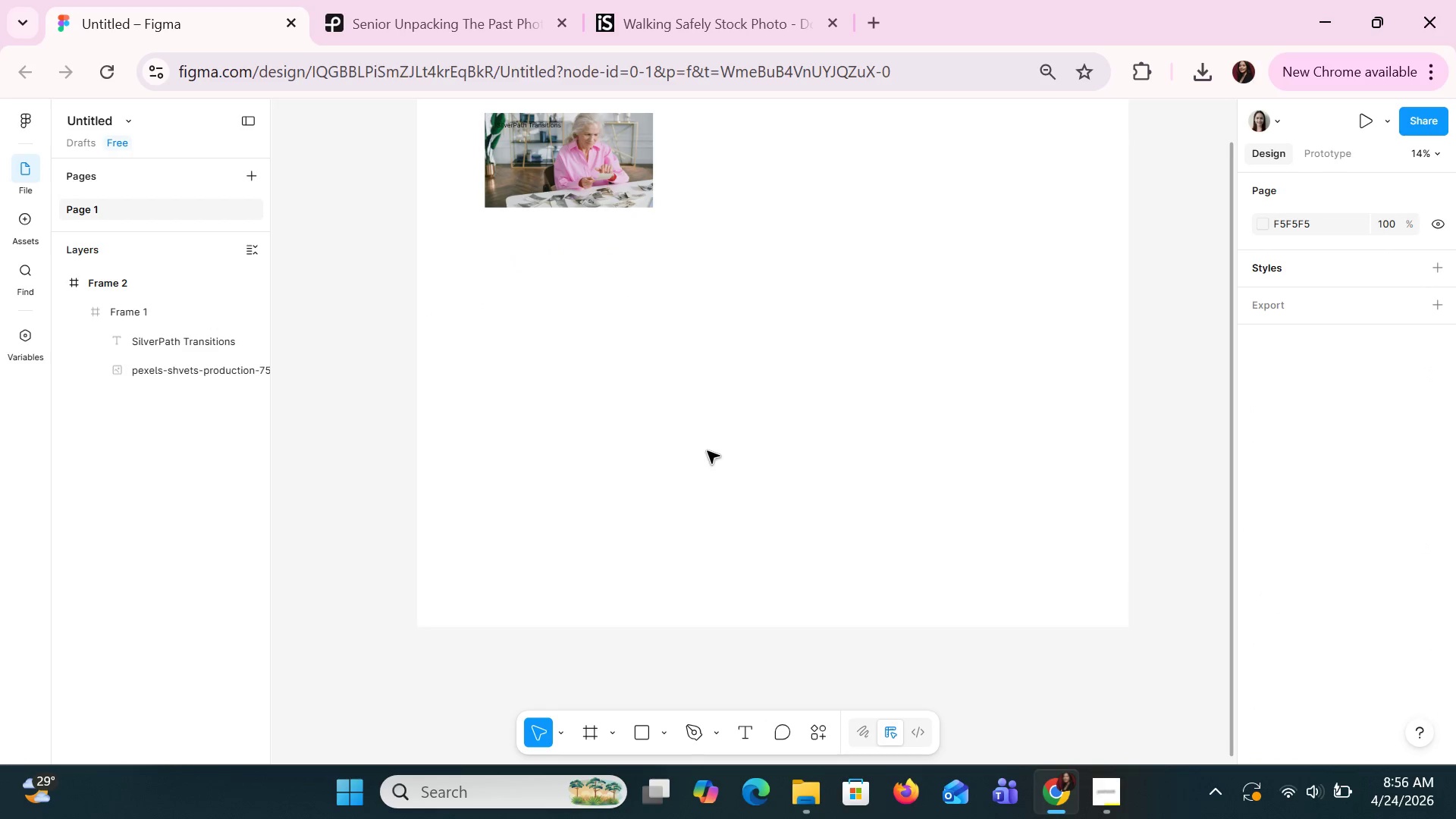 
hold_key(key=ControlLeft, duration=0.88)
 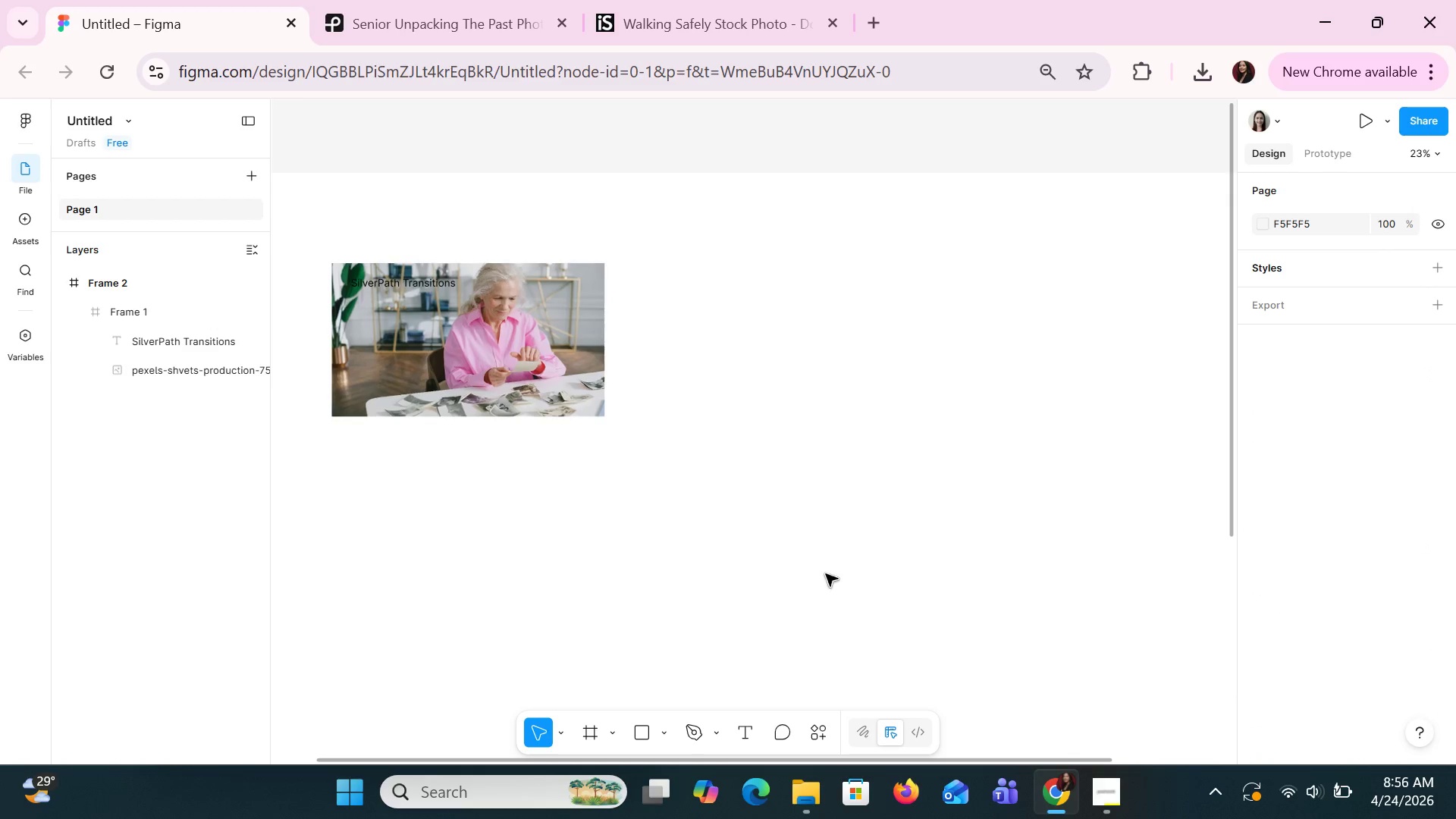 
scroll: coordinate [708, 453], scroll_direction: none, amount: 0.0
 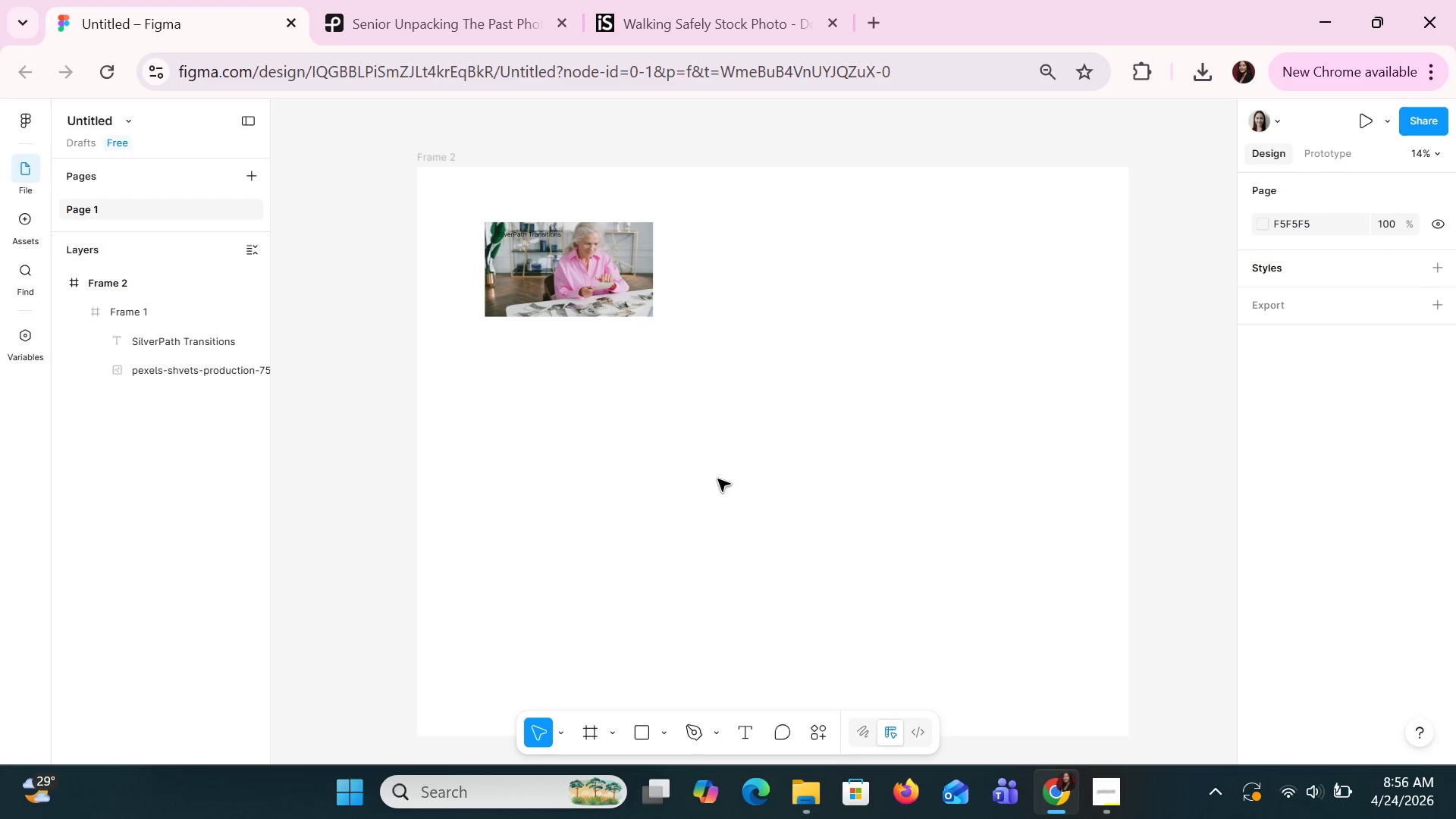 
scroll: coordinate [730, 508], scroll_direction: up, amount: 2.0
 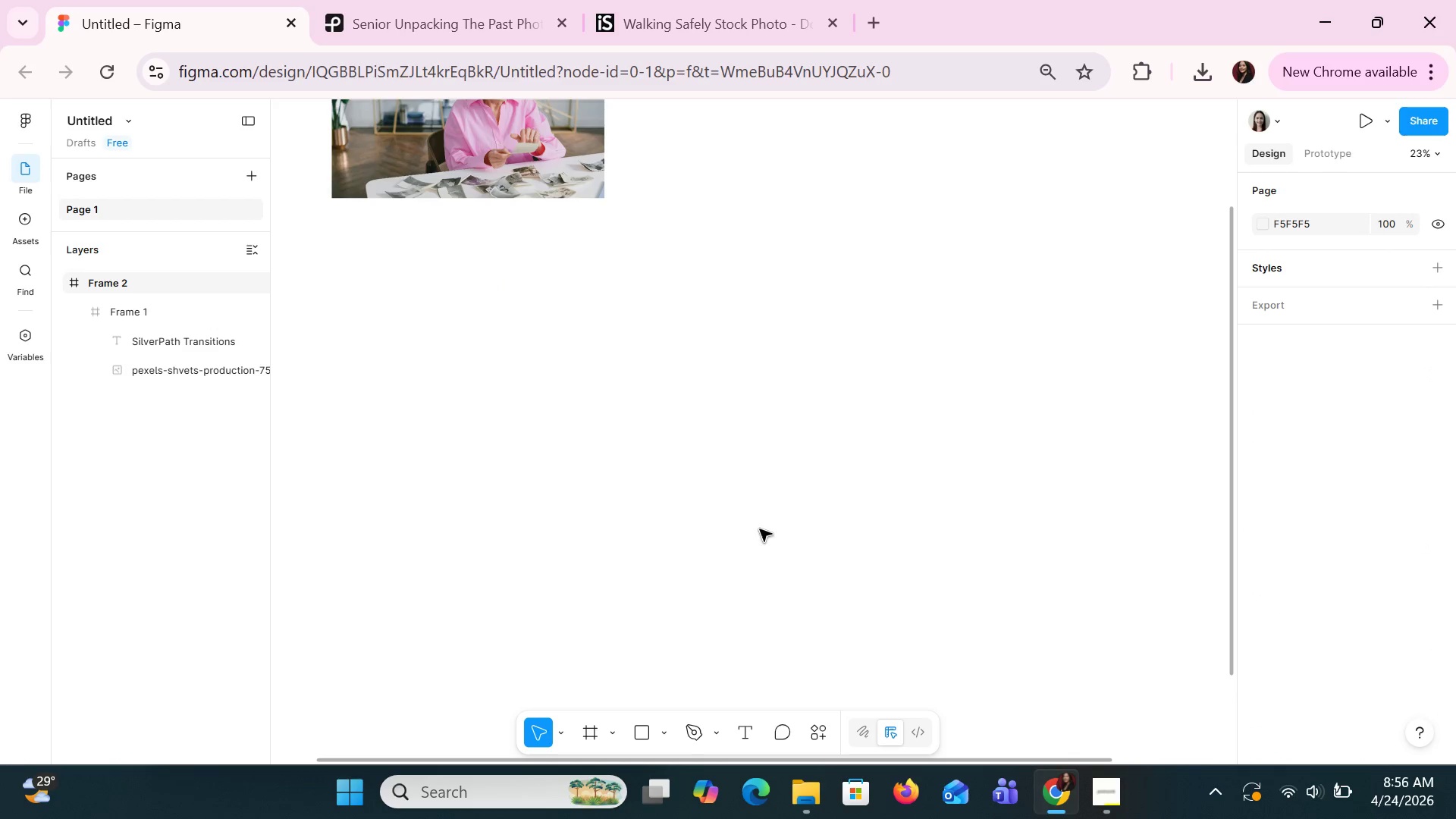 
hold_key(key=ControlLeft, duration=0.39)
scroll: coordinate [830, 576], scroll_direction: up, amount: 3.0
 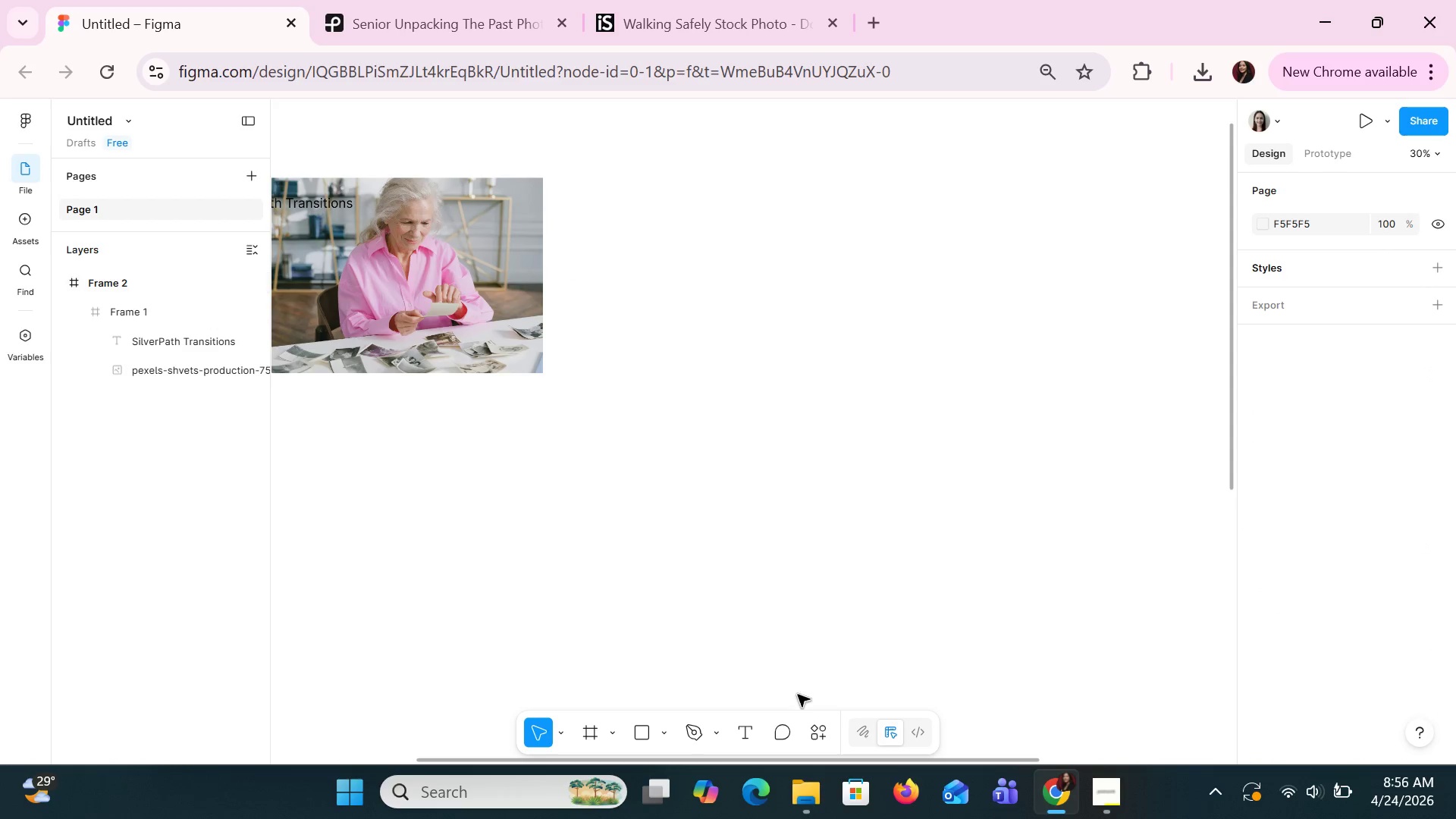 
left_click_drag(start_coordinate=[809, 765], to_coordinate=[797, 767])
 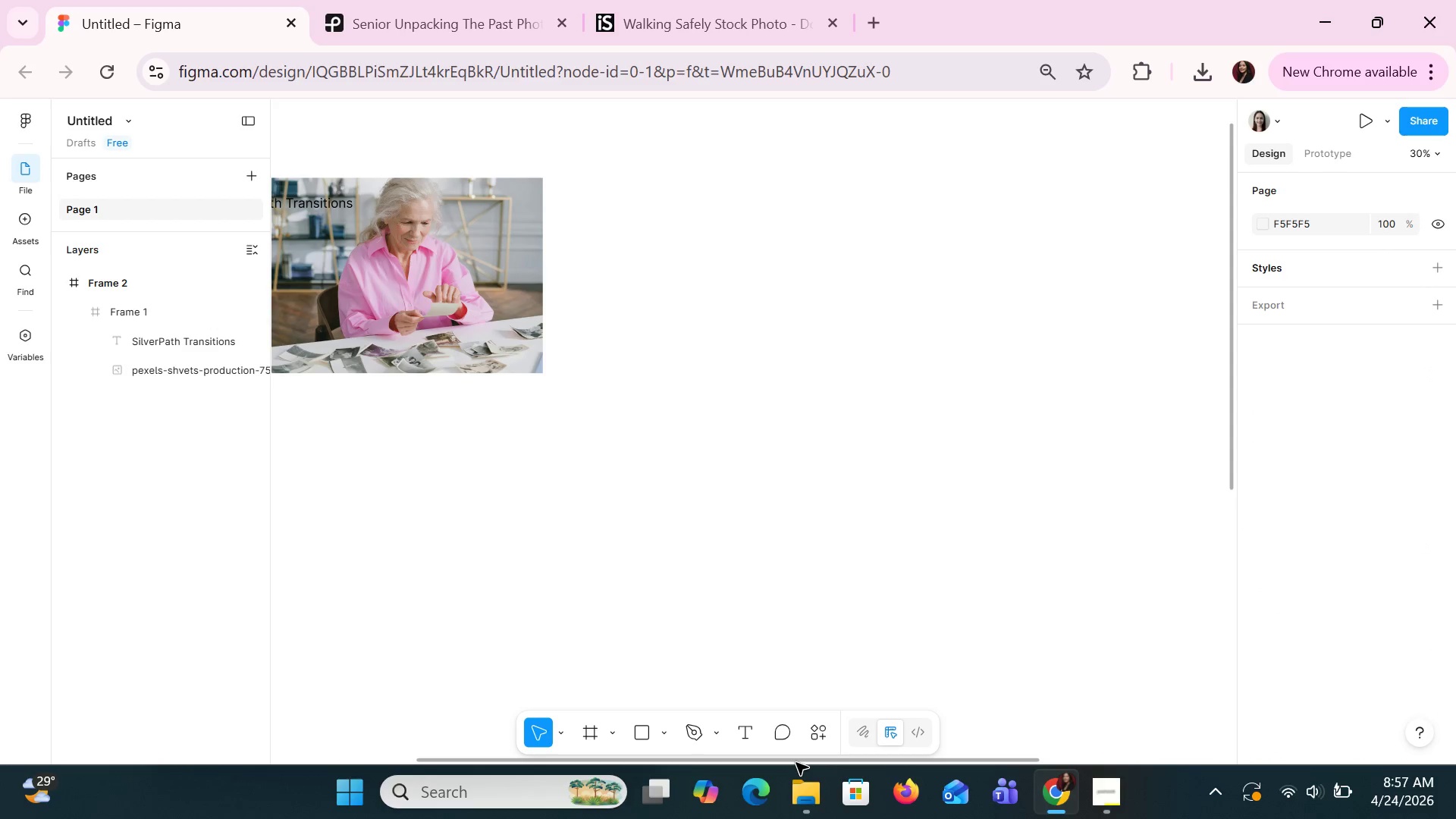 
left_click_drag(start_coordinate=[794, 762], to_coordinate=[642, 742])
 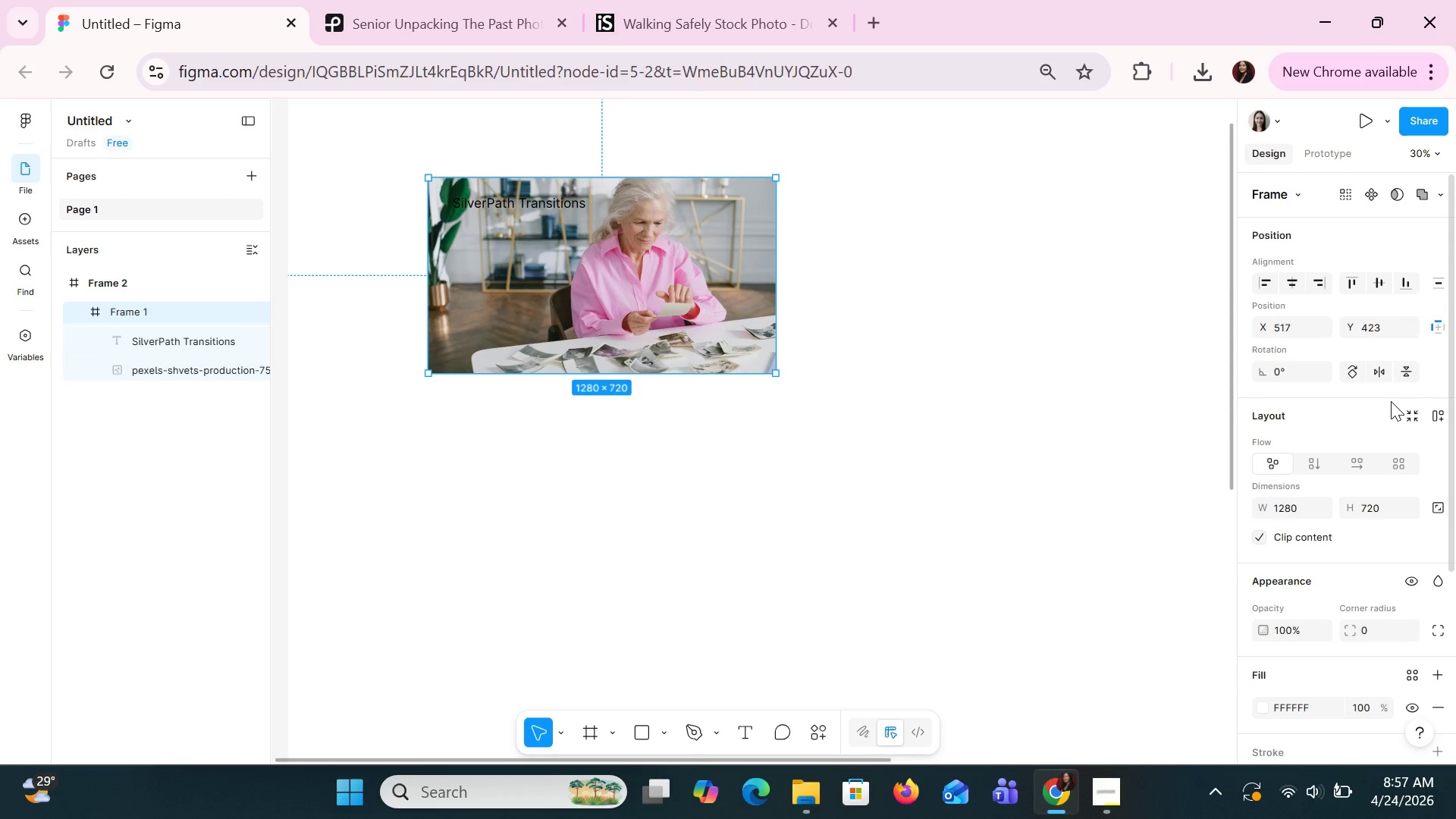 
hold_key(key=ControlLeft, duration=1.3)
scroll: coordinate [1061, 518], scroll_direction: down, amount: 1.0
 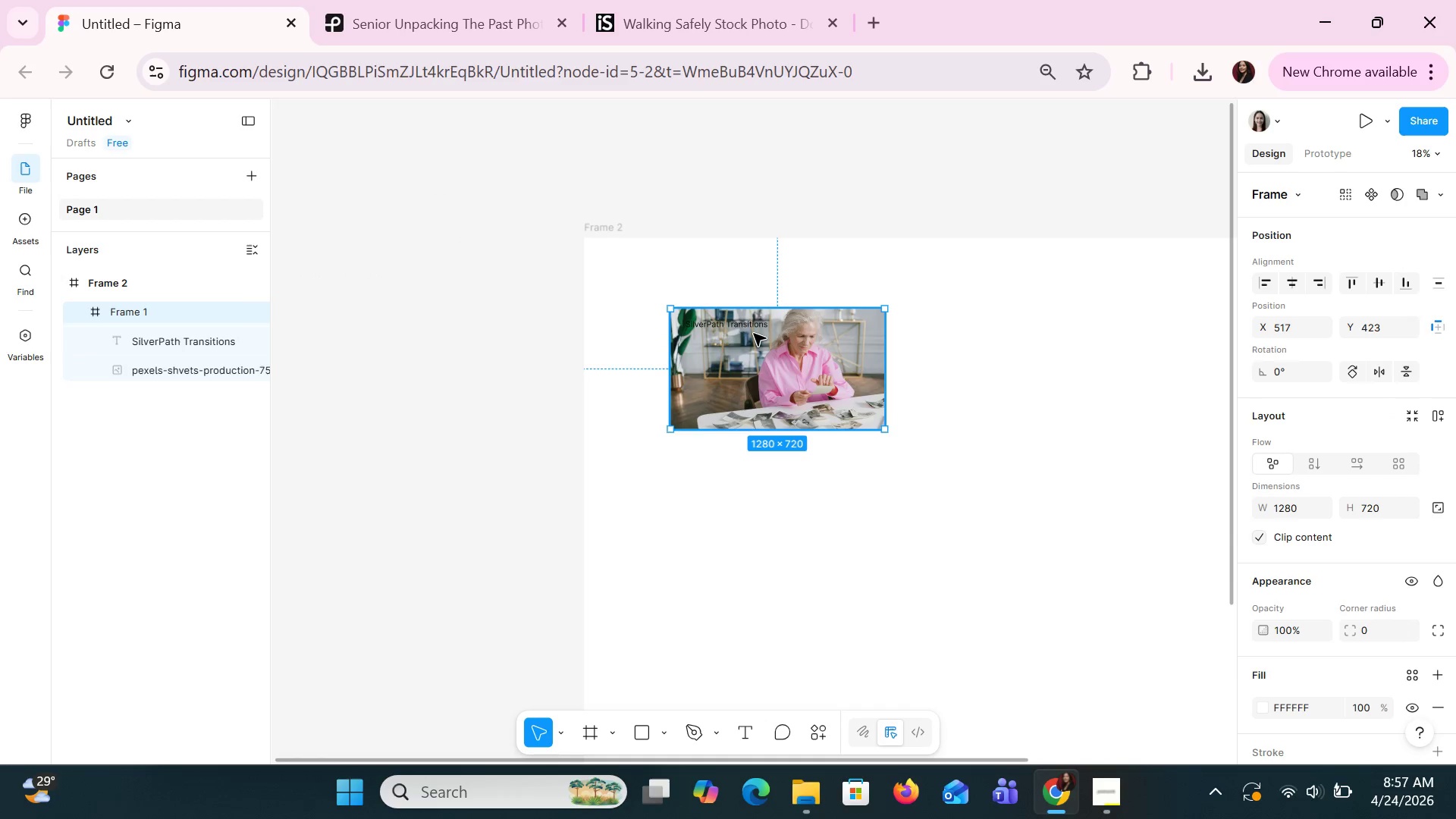 
double_click([745, 318])
 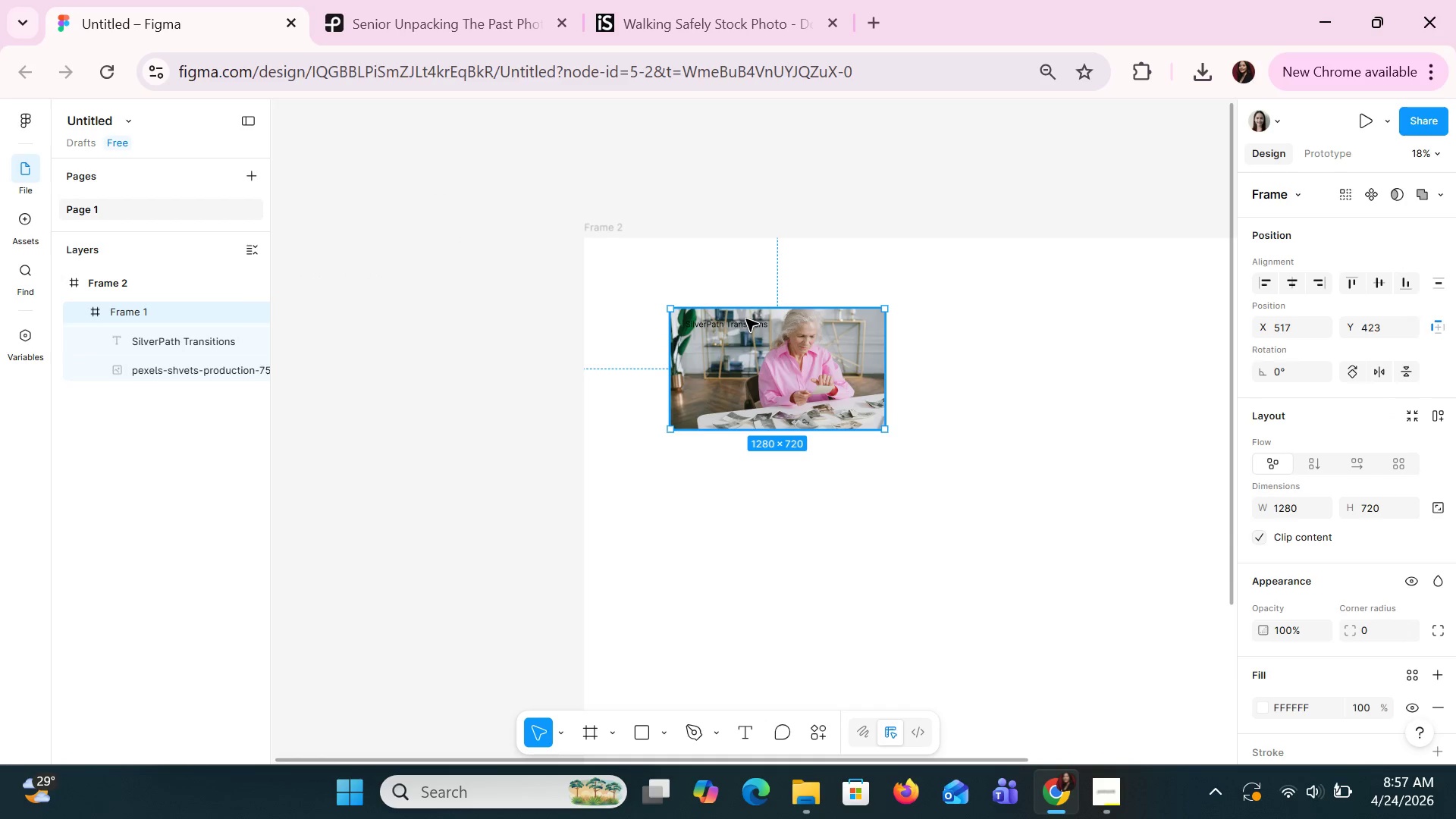 
triple_click([745, 318])
 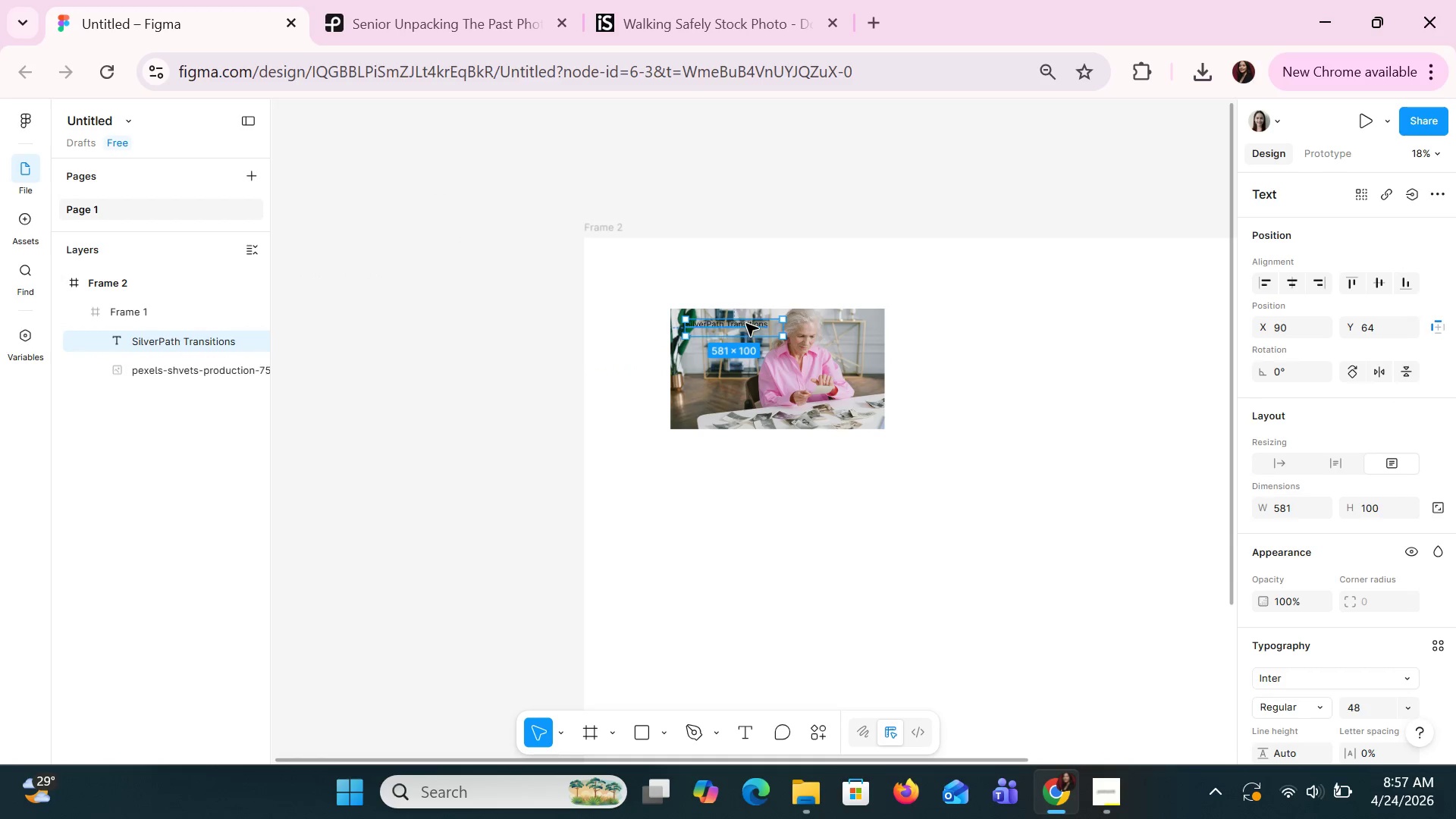 
double_click([746, 325])
 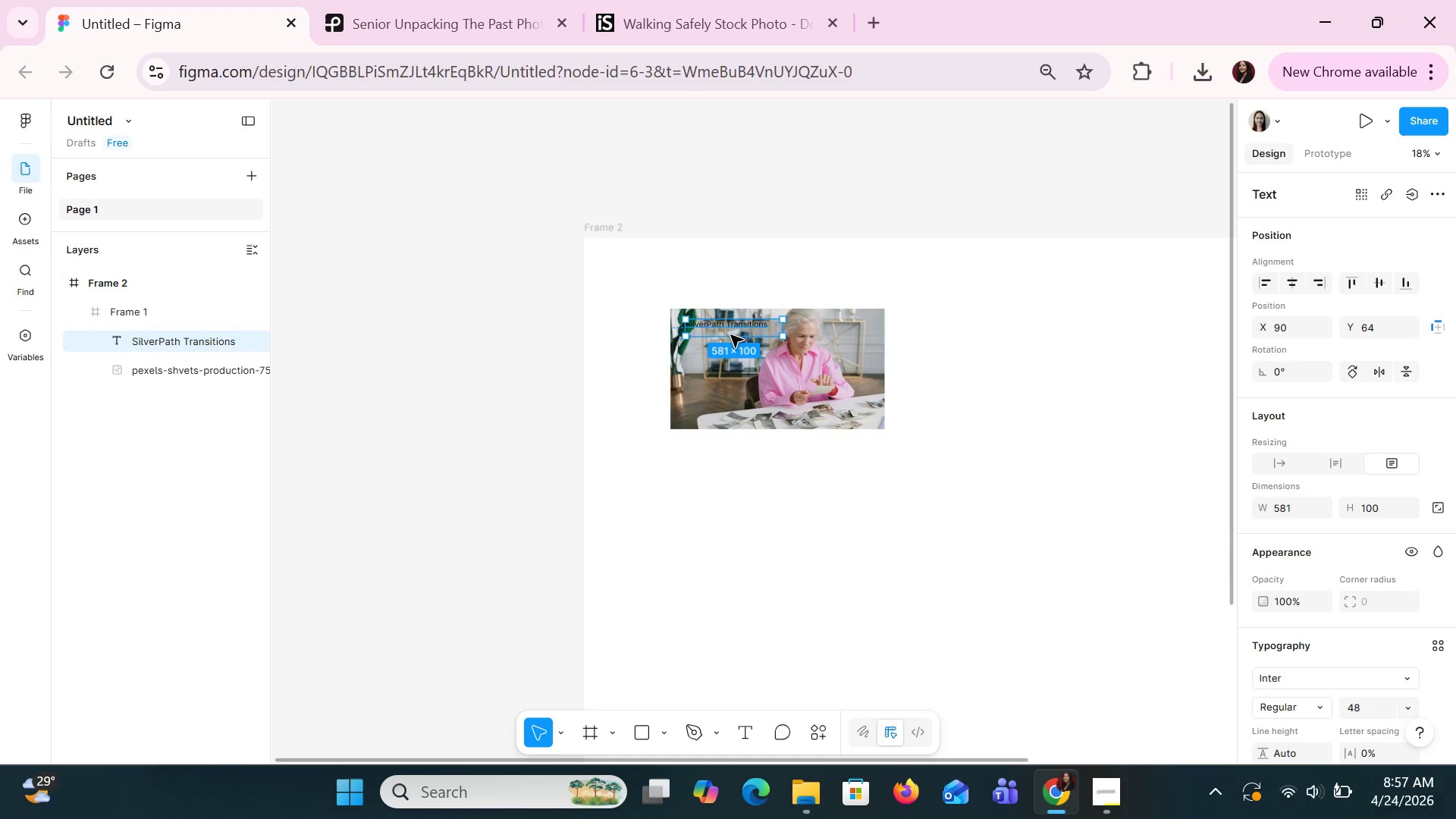 
left_click_drag(start_coordinate=[729, 330], to_coordinate=[692, 268])
 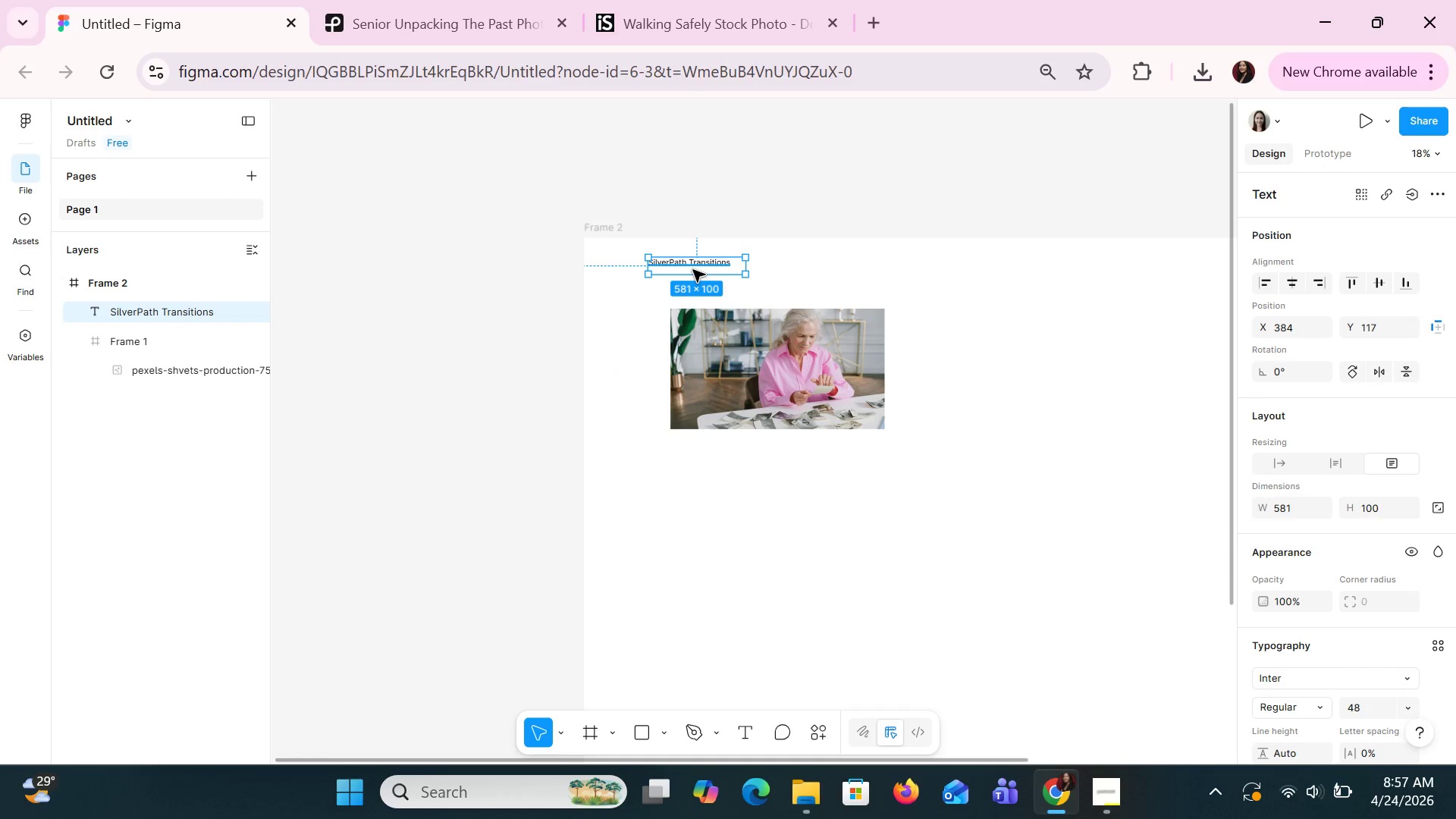 
left_click_drag(start_coordinate=[692, 269], to_coordinate=[692, 278])
 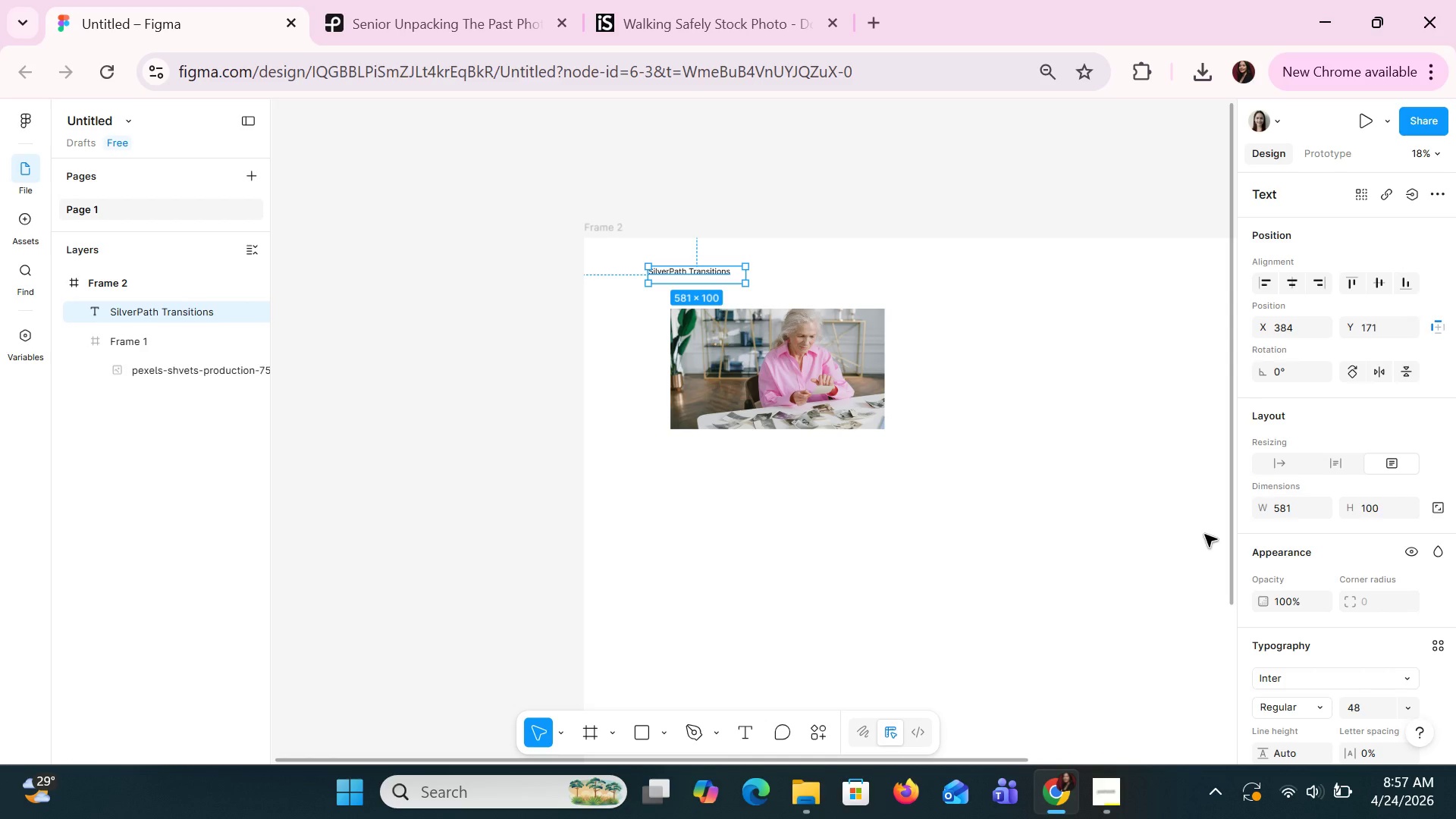 
wait(9.03)
 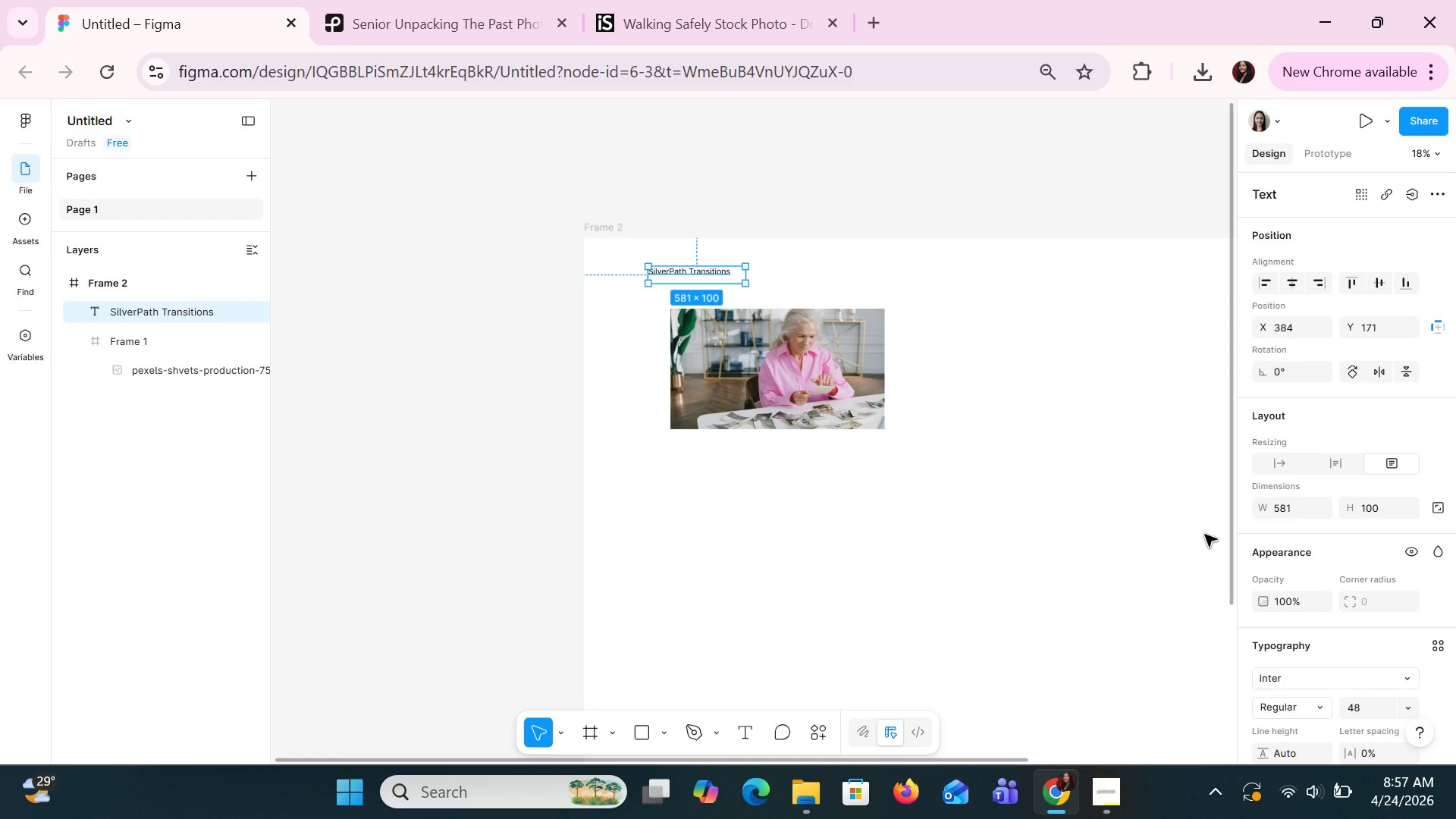 
key(Control+ControlLeft)
 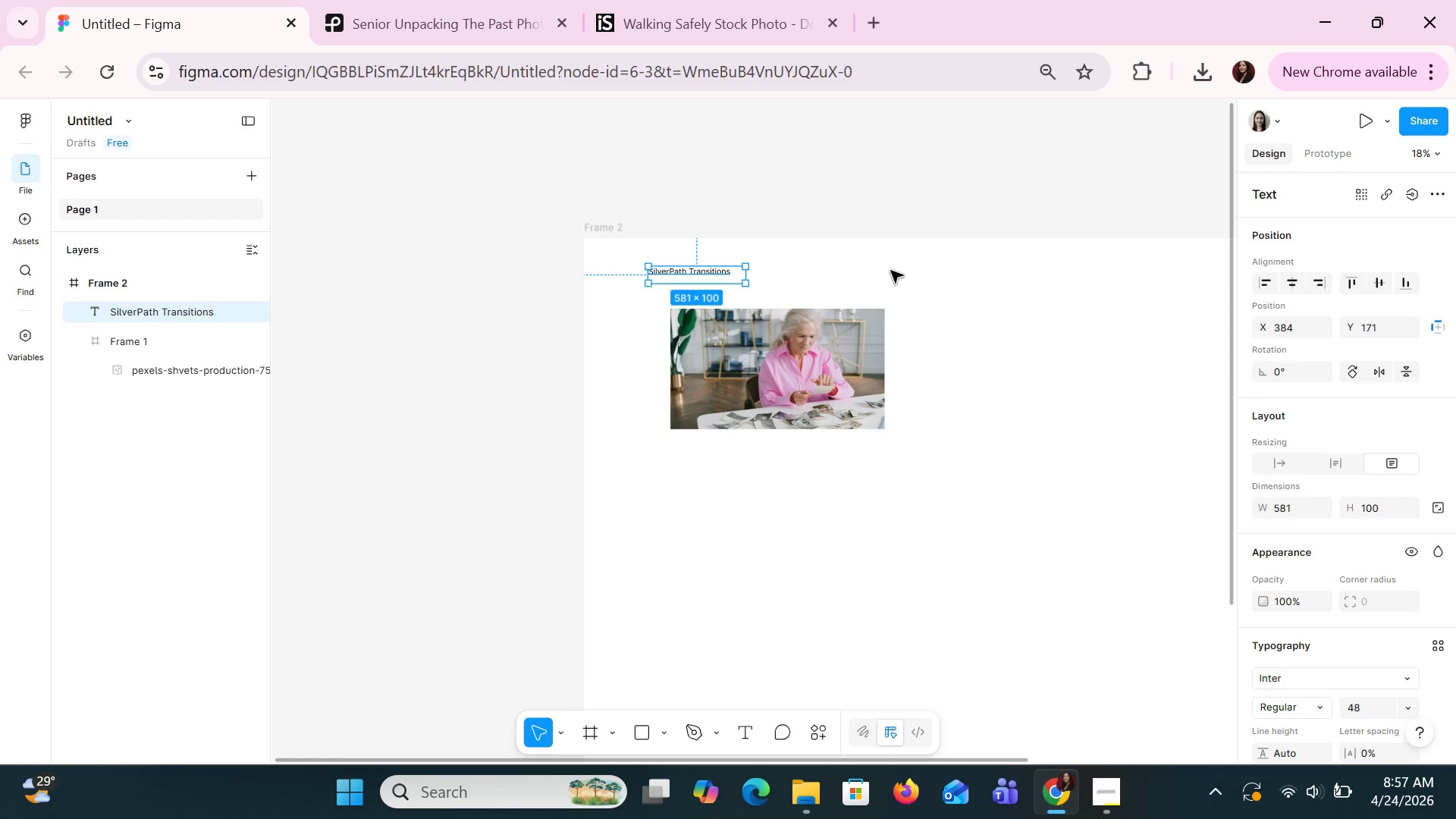 
hold_key(key=ControlLeft, duration=0.72)
scroll: coordinate [805, 417], scroll_direction: up, amount: 6.0
 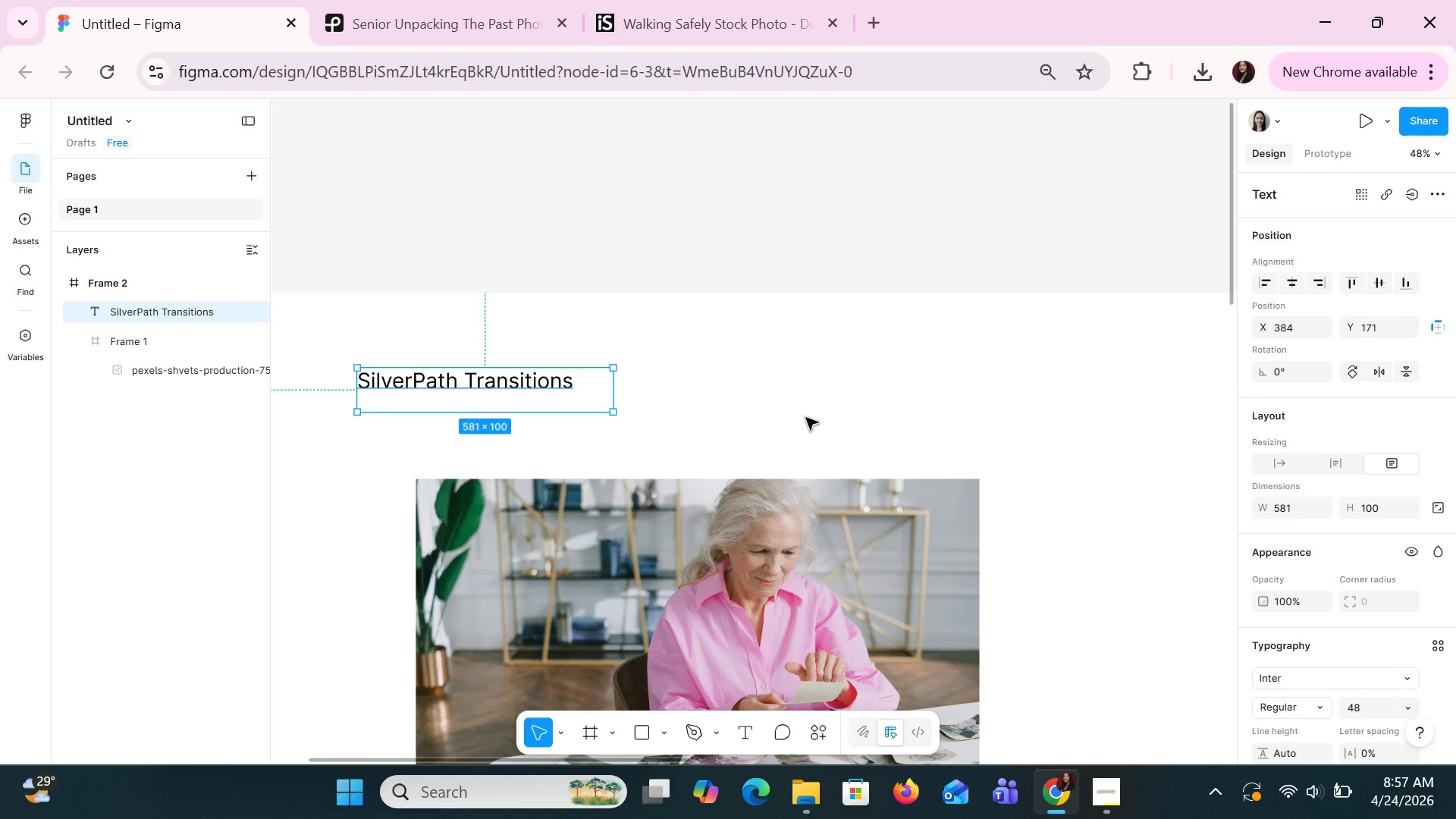 
key(Alt+AltLeft)
 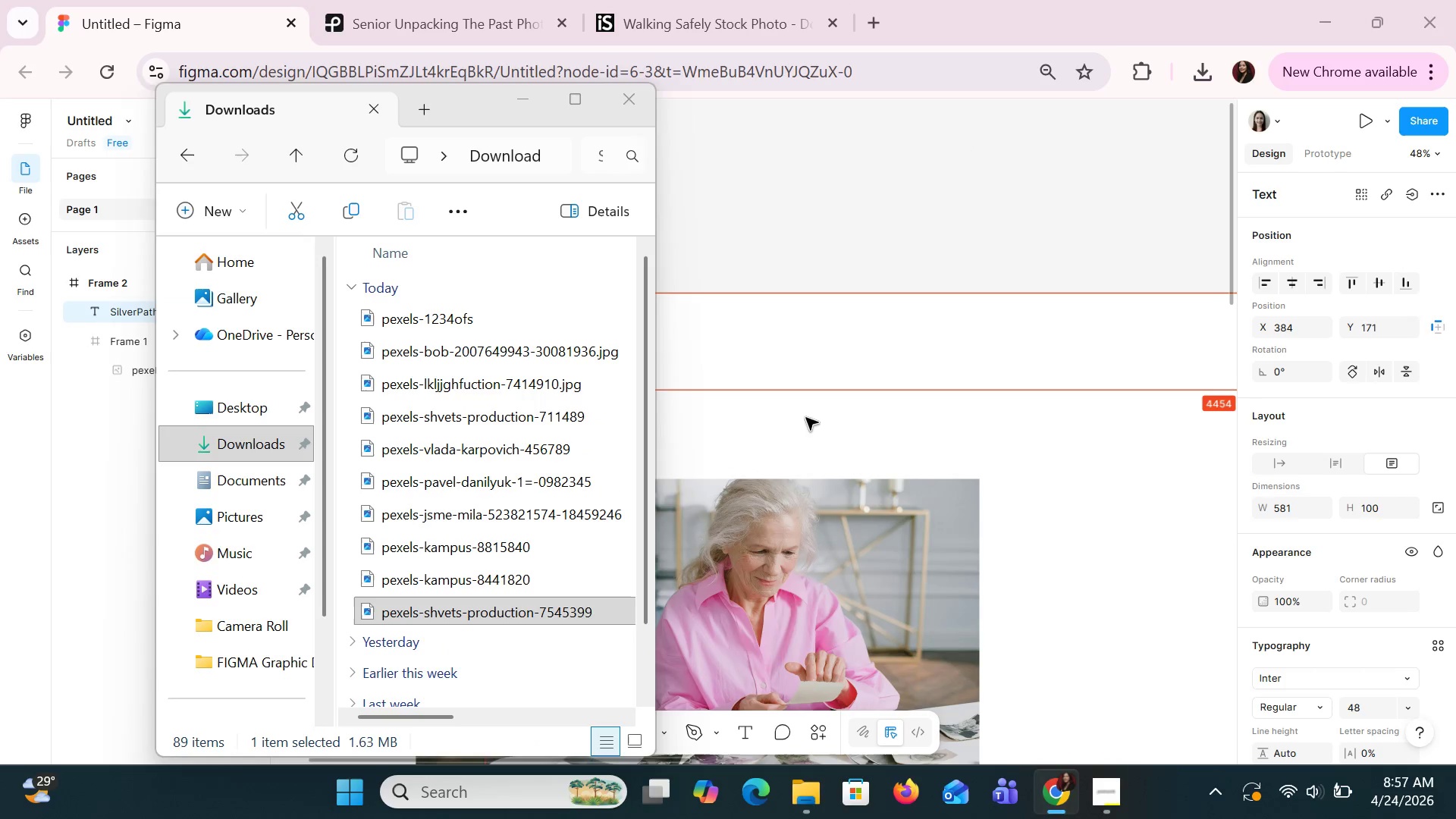 
key(Alt+Tab)
 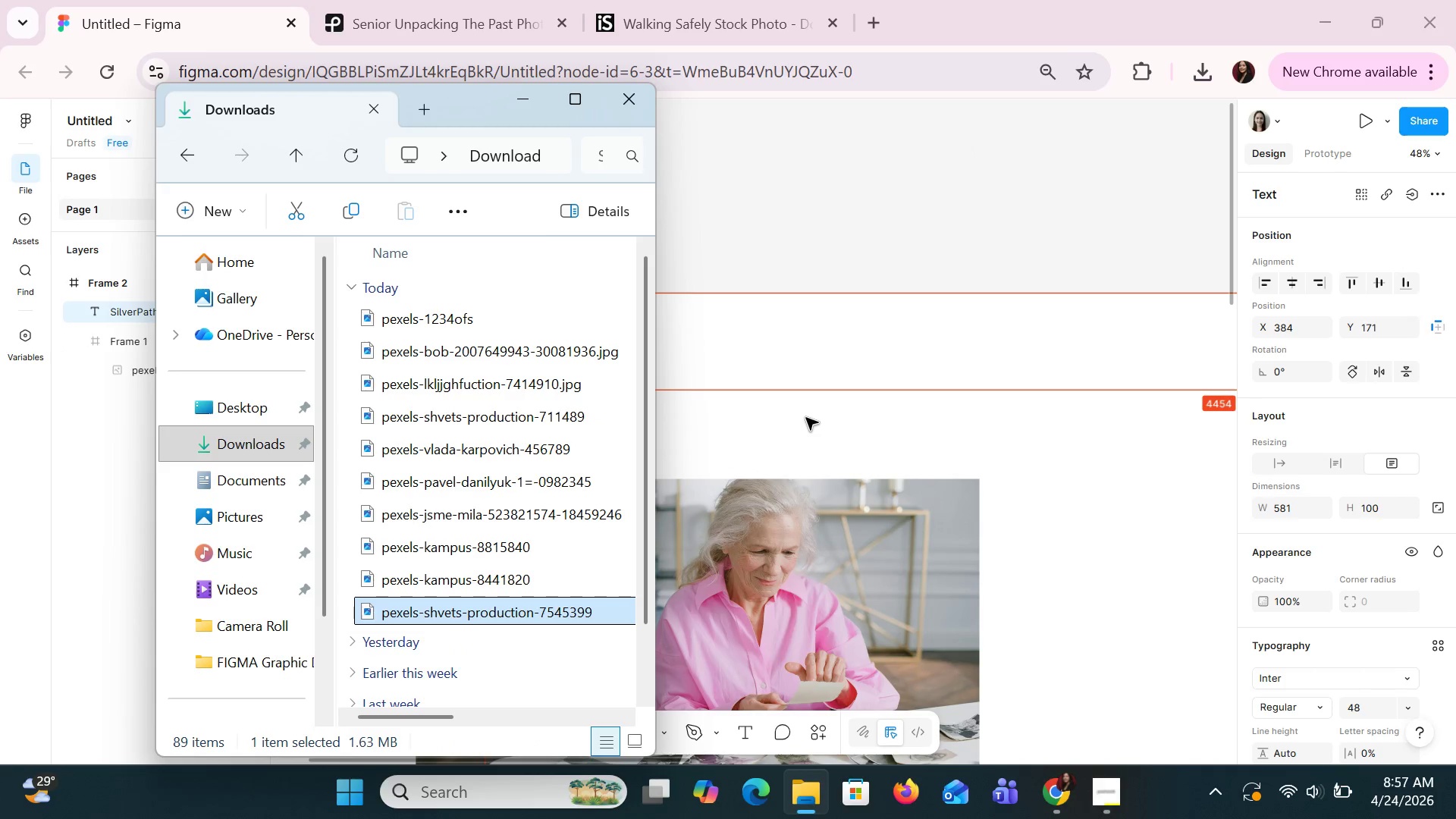 
key(Alt+AltLeft)
 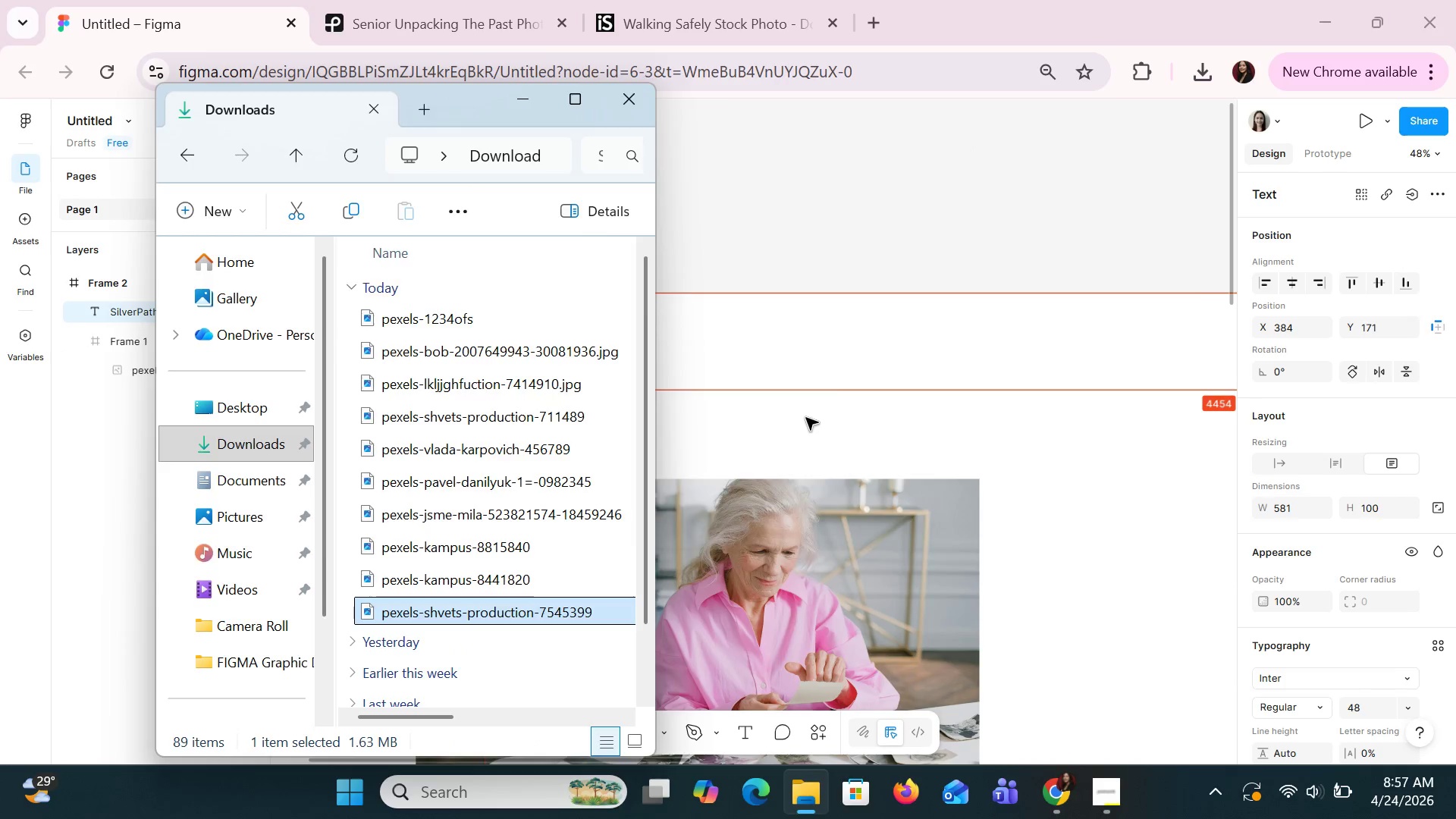 
key(Alt+Tab)